 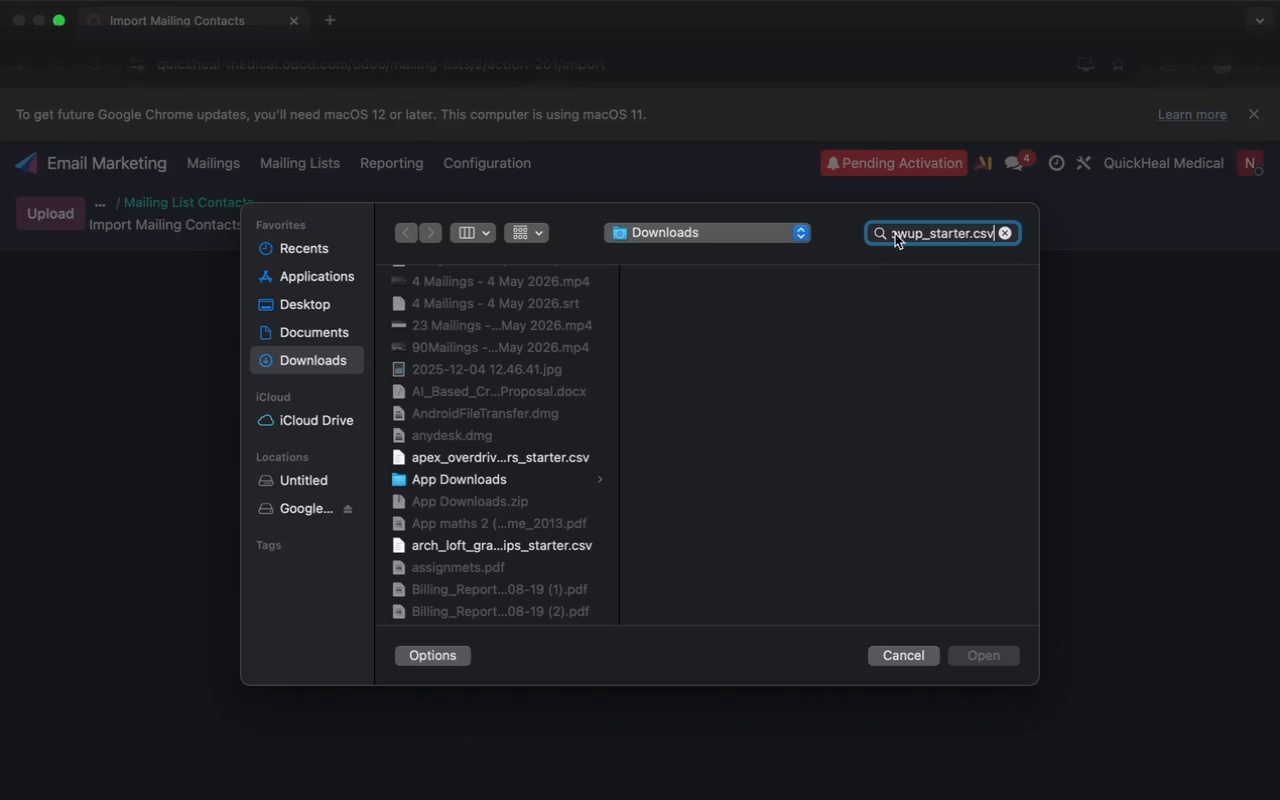 
key(Meta+V)
 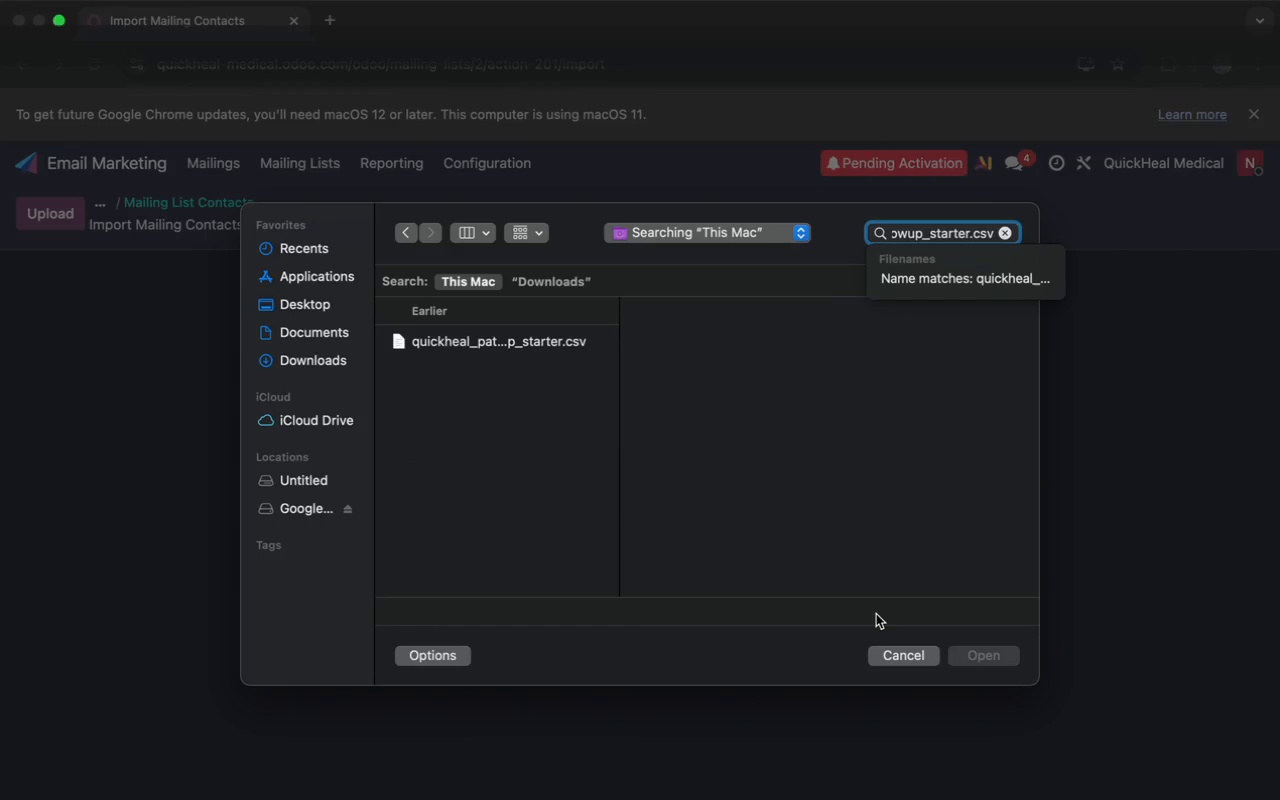 
key(Enter)
 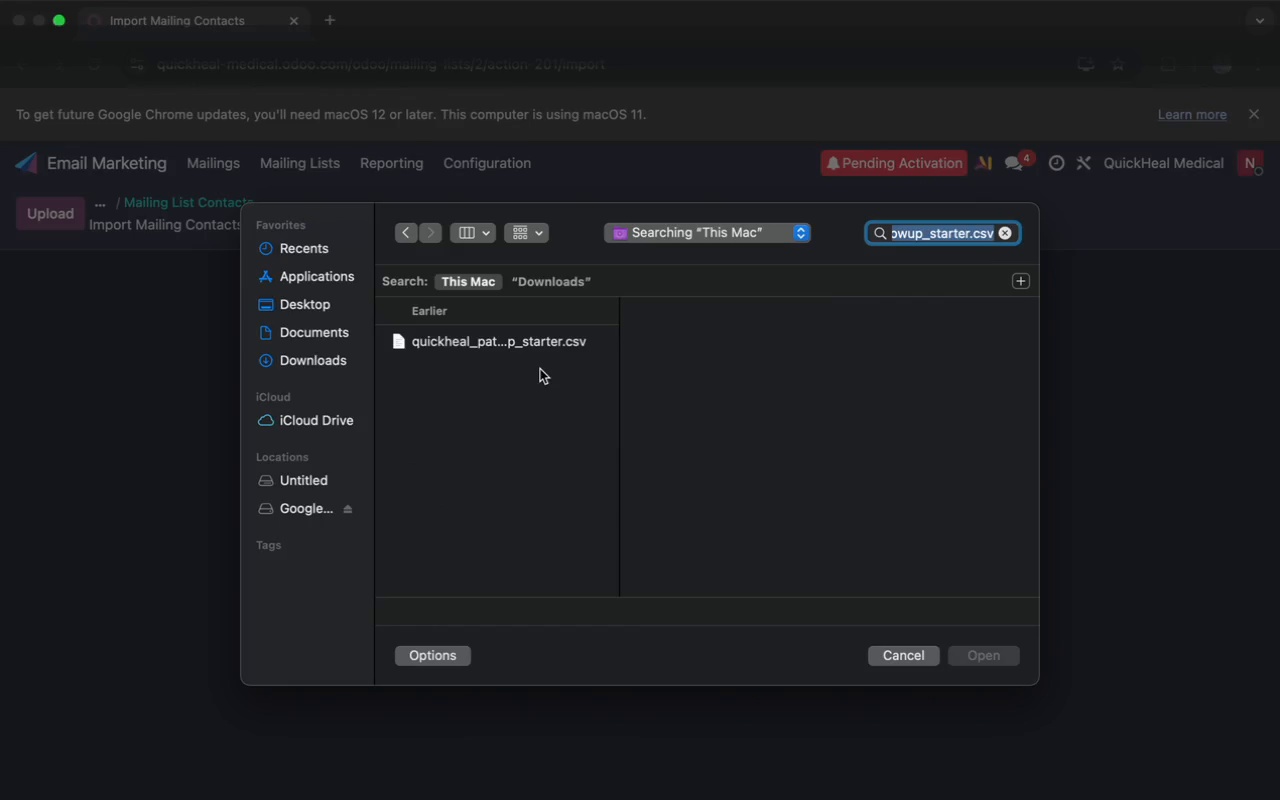 
left_click([525, 348])
 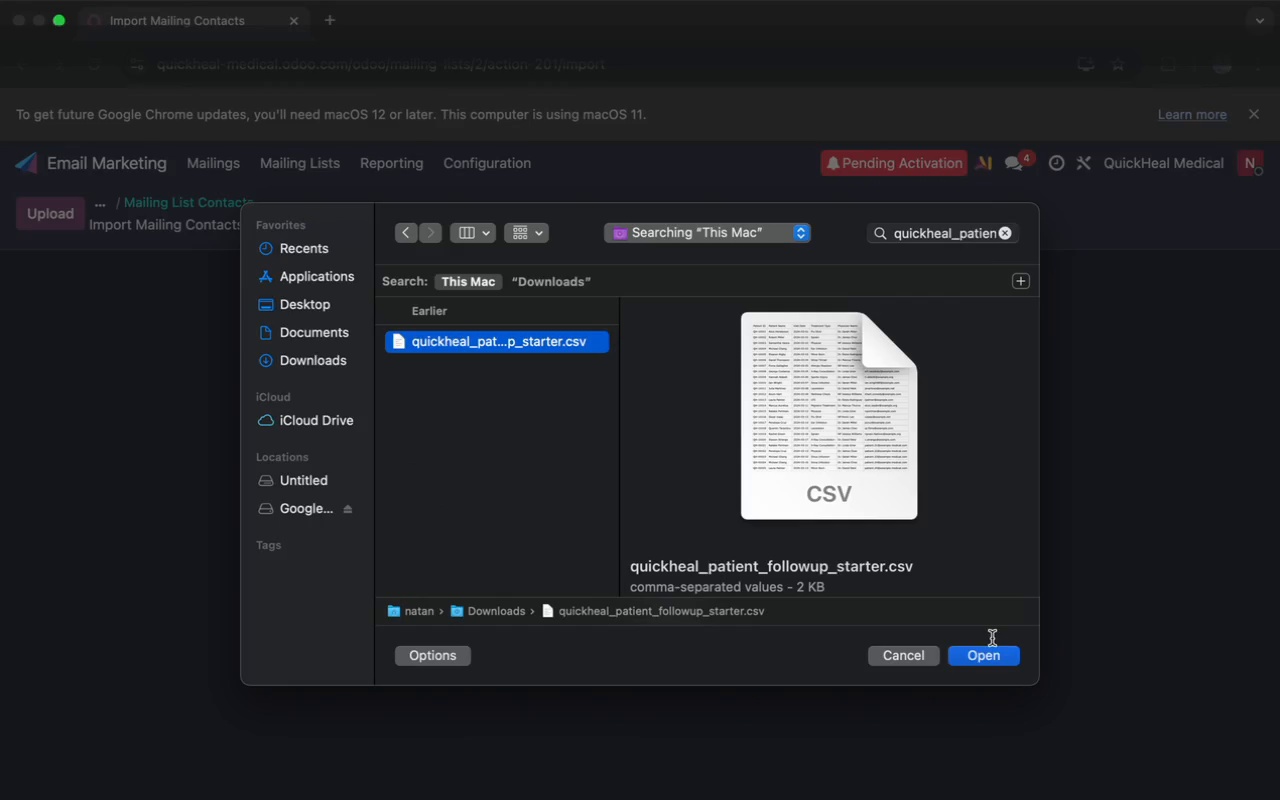 
left_click([991, 654])
 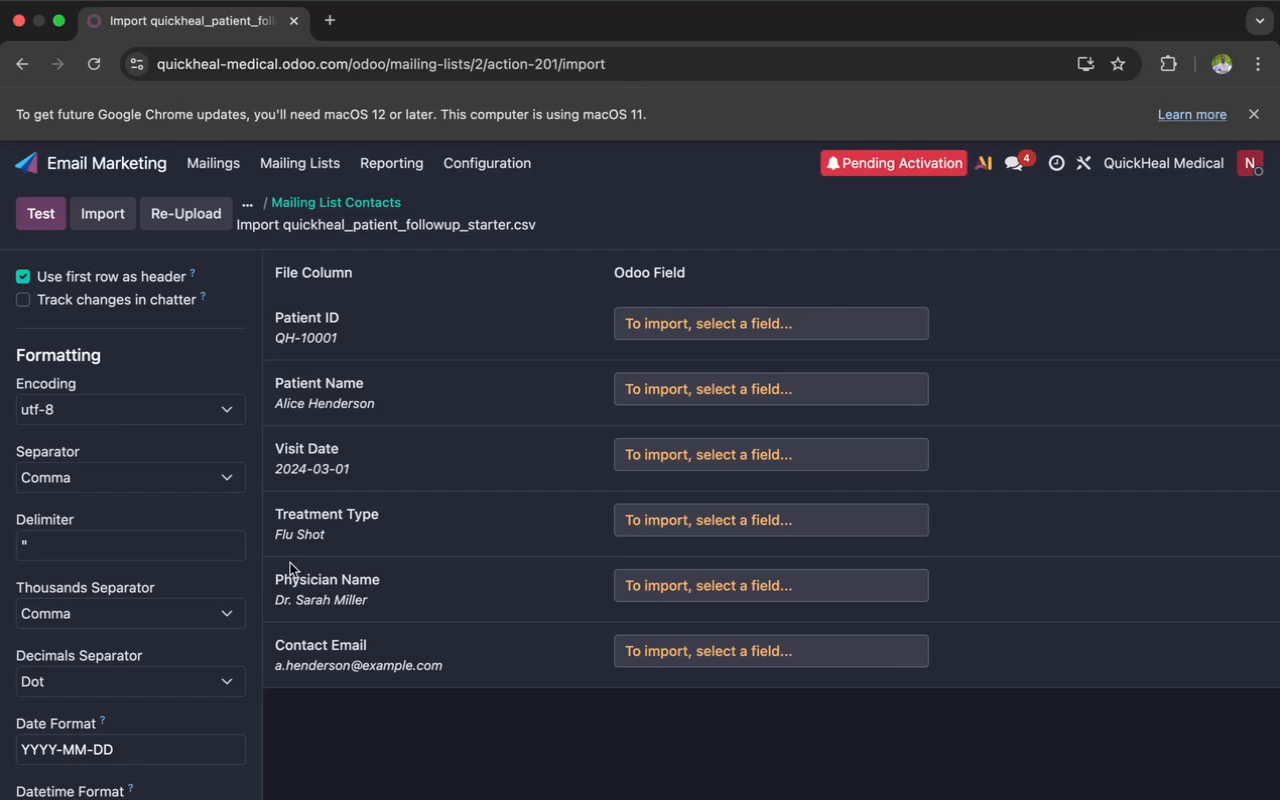 
scroll: coordinate [114, 724], scroll_direction: down, amount: 8.0
 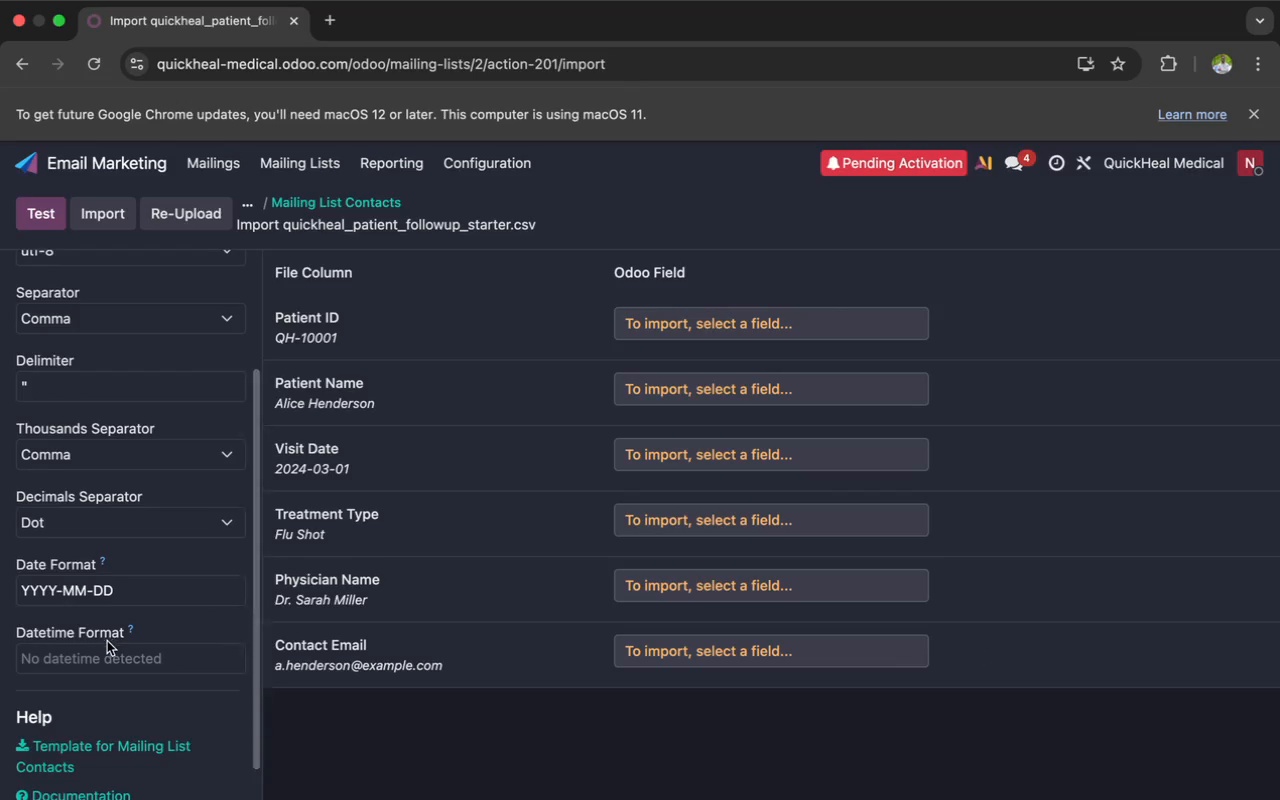 
left_click([103, 656])
 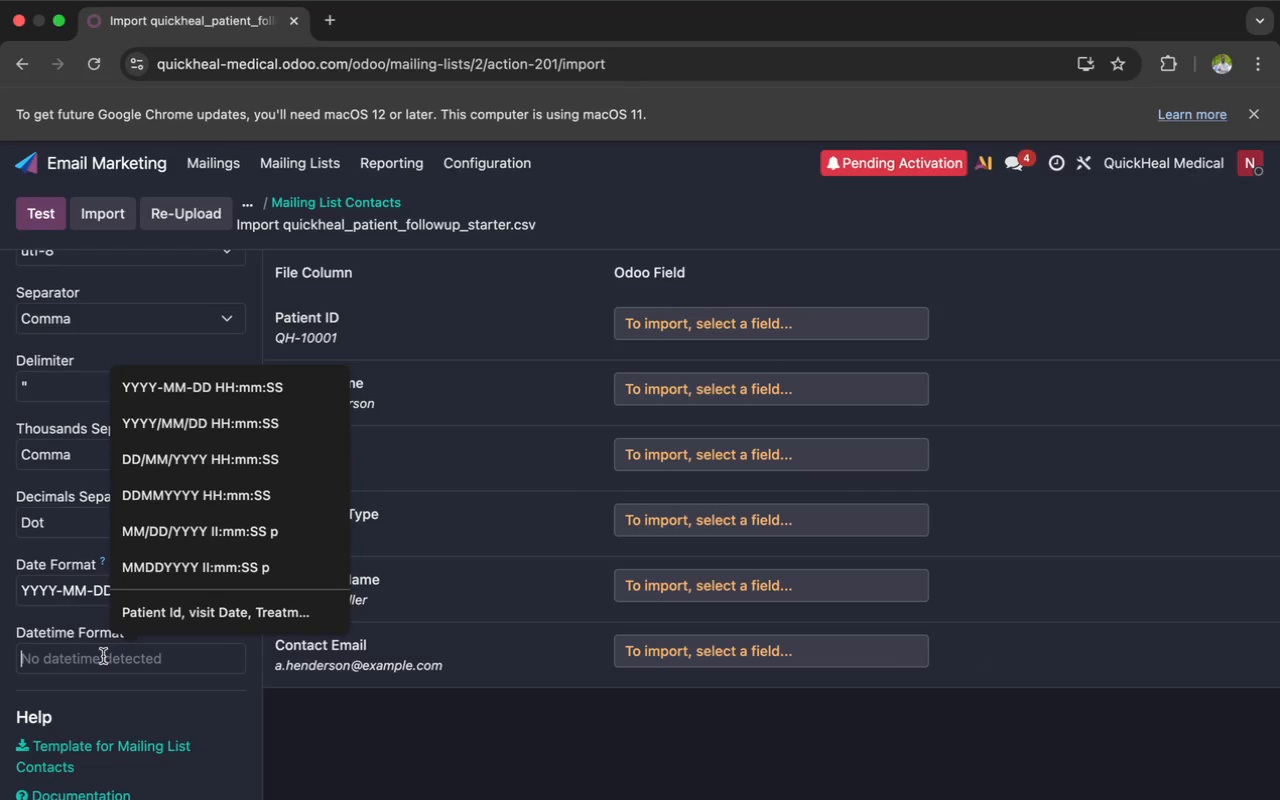 
type(Patient)
 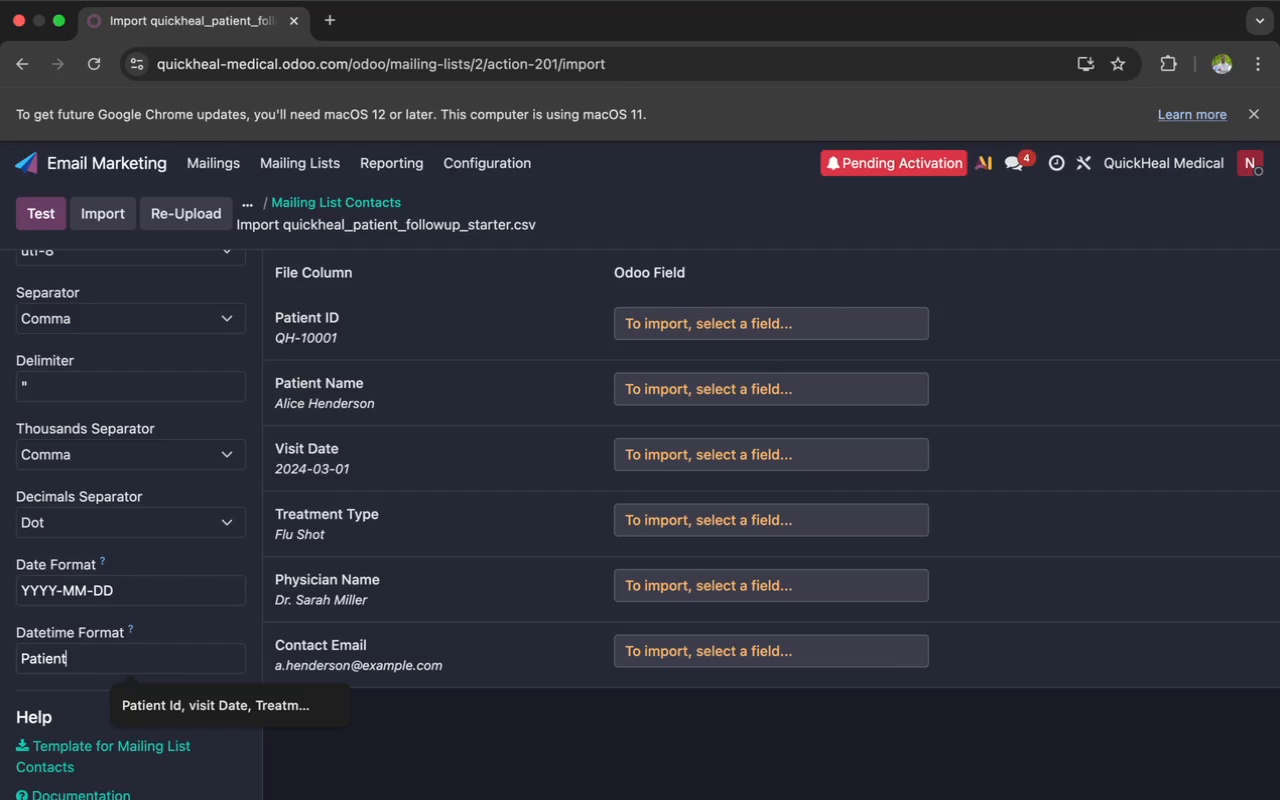 
type( Name, )
 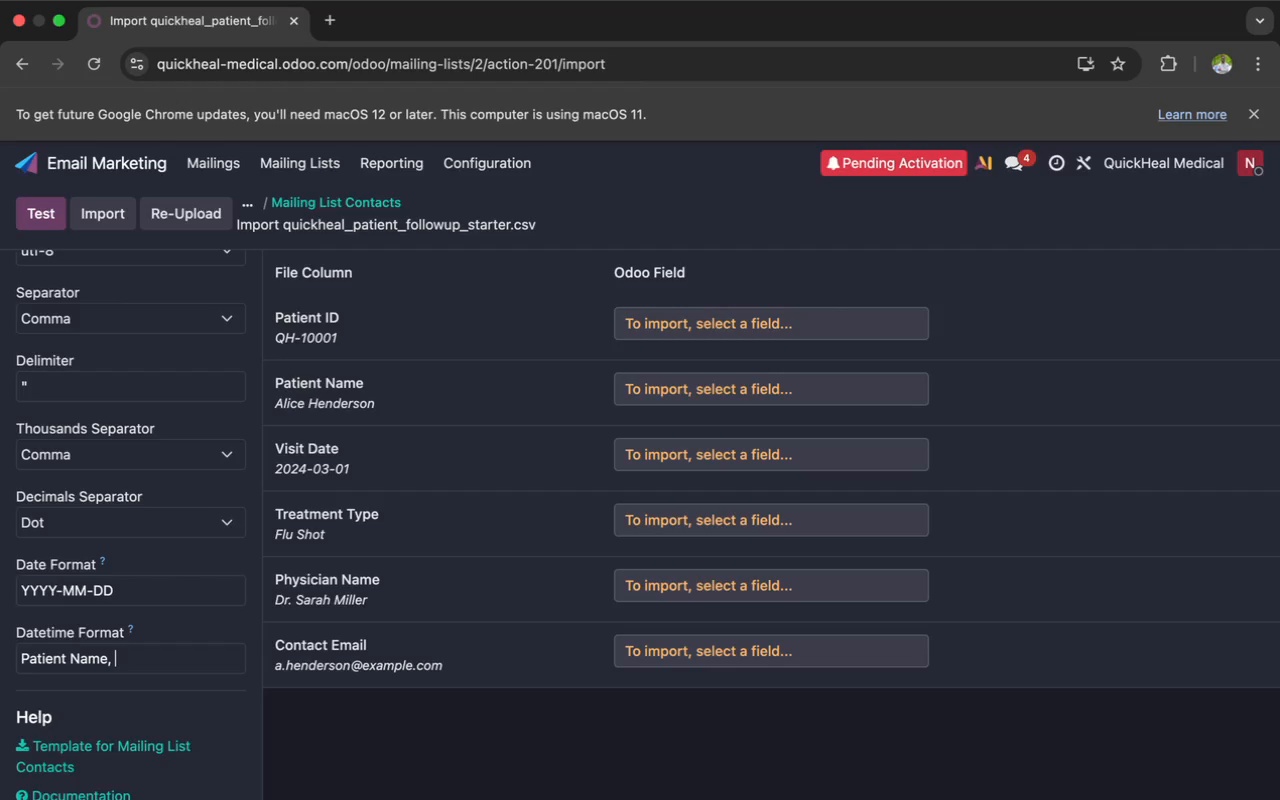 
type(Visit Date, Treatment Type)
 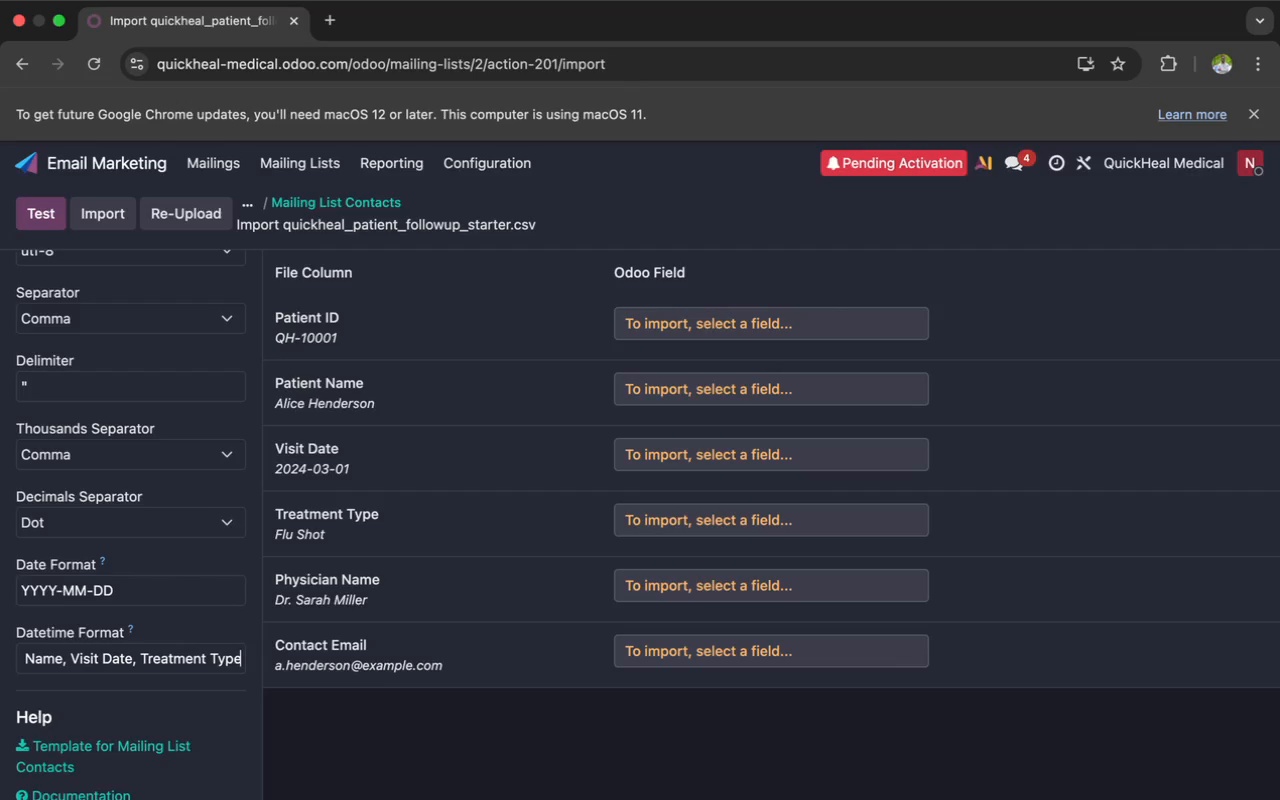 
type(, Physician Nmae)
key(Backspace)
key(Backspace)
key(Backspace)
type(ame,)
 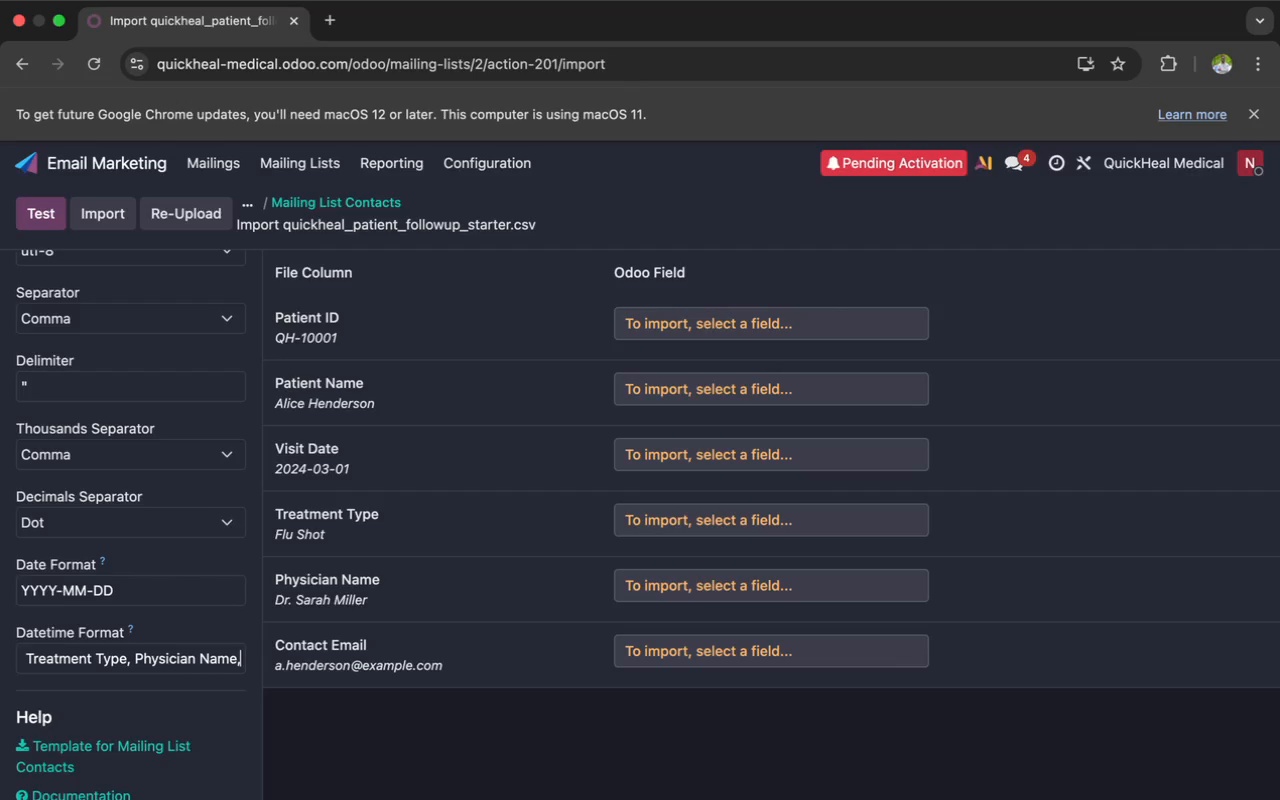 
type( Contact Email)
 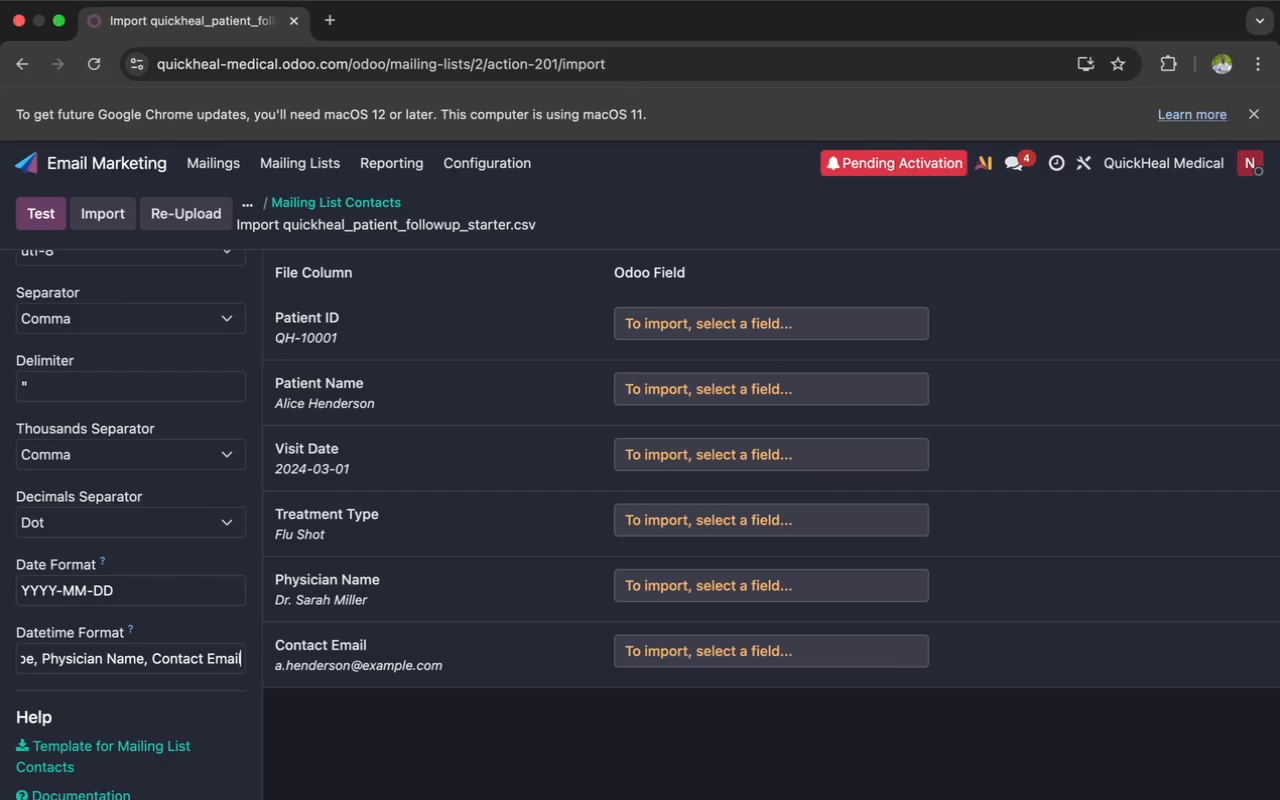 
key(Meta+A)
 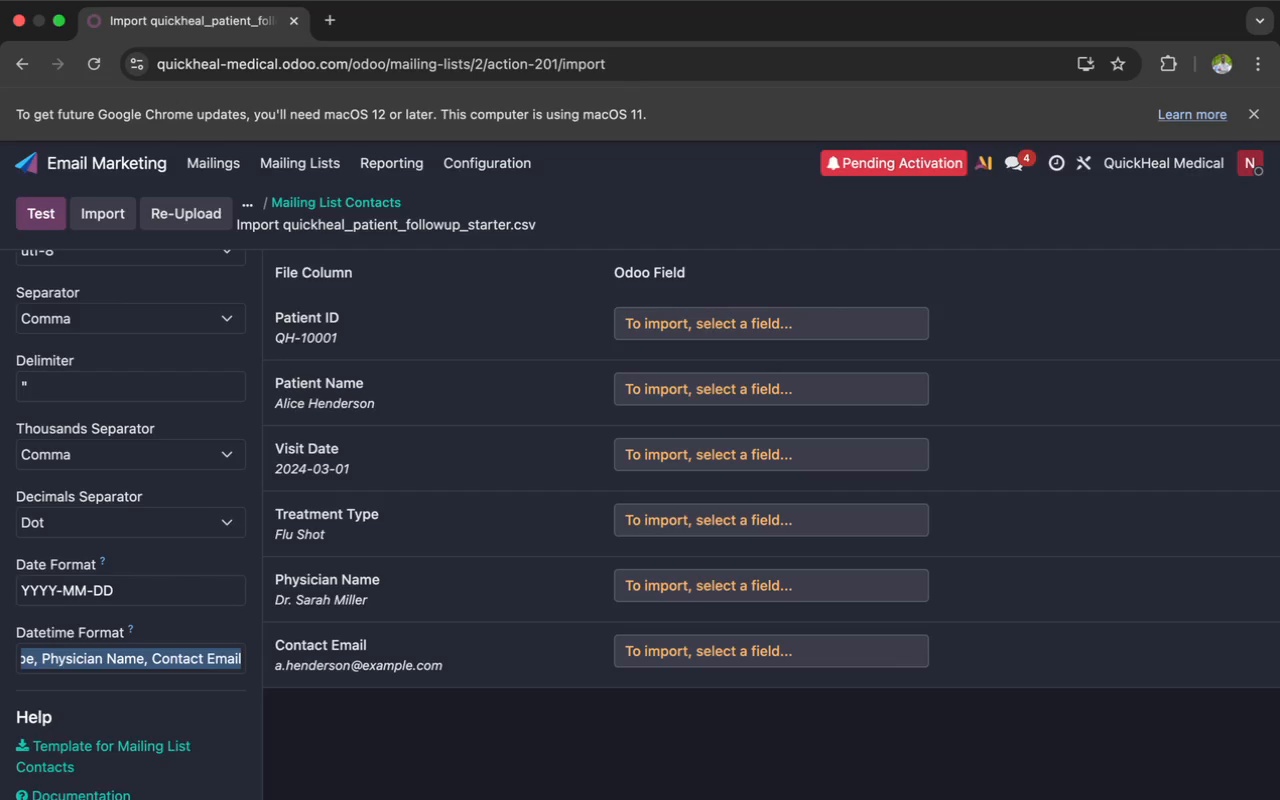 
wait(5.94)
 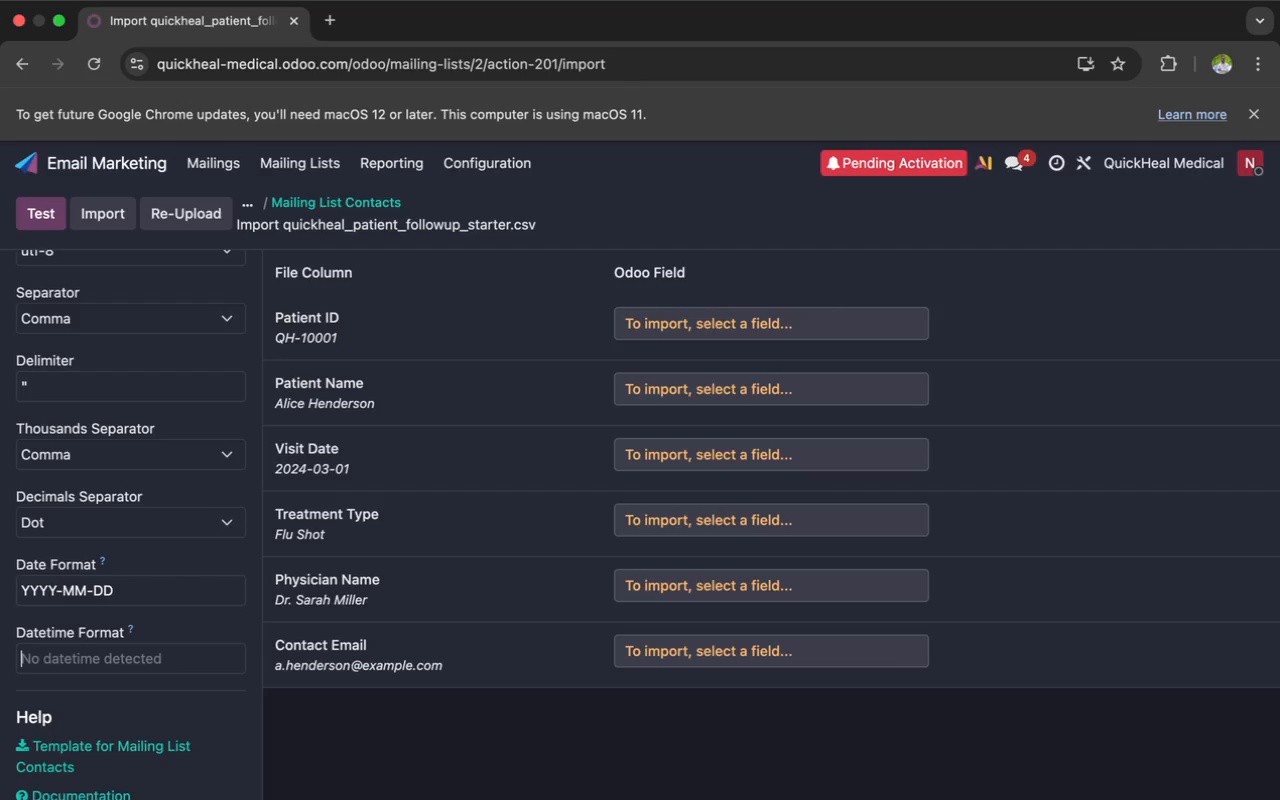 
key(Meta+X)
 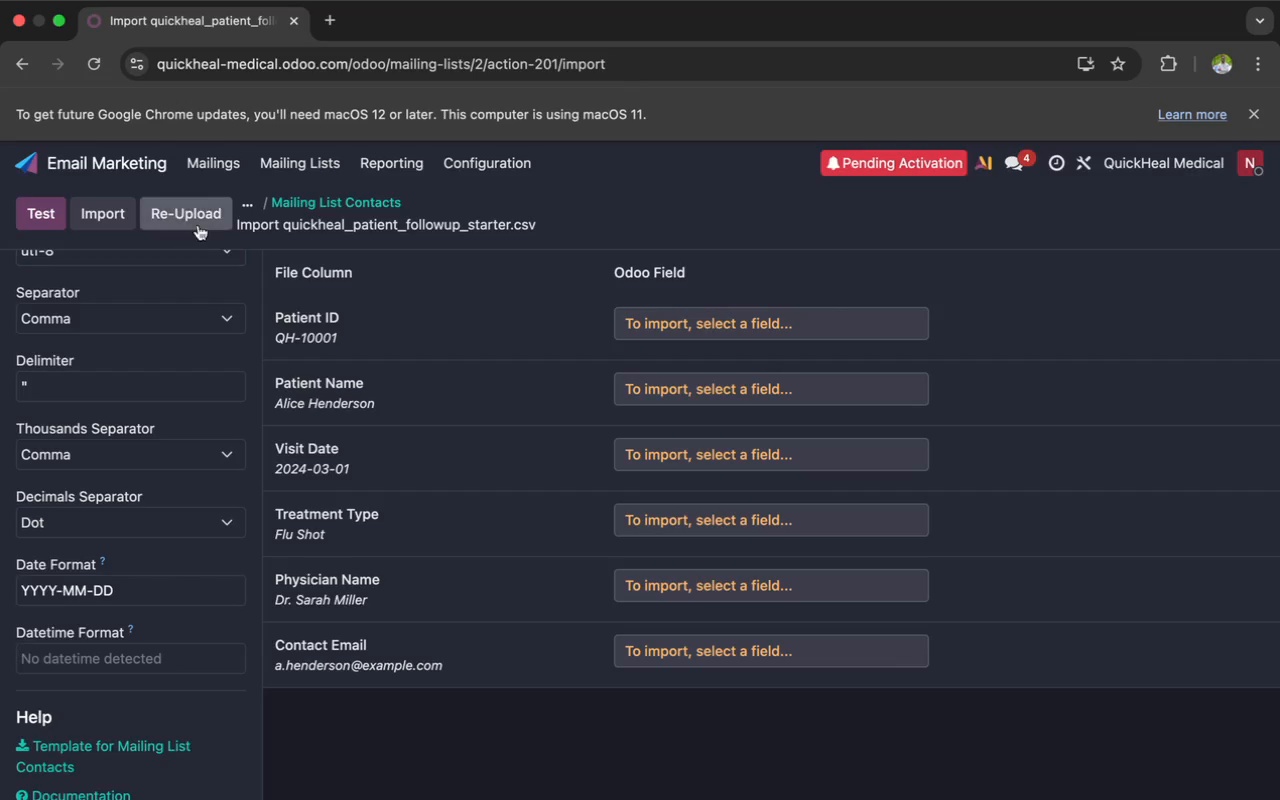 
left_click([292, 158])
 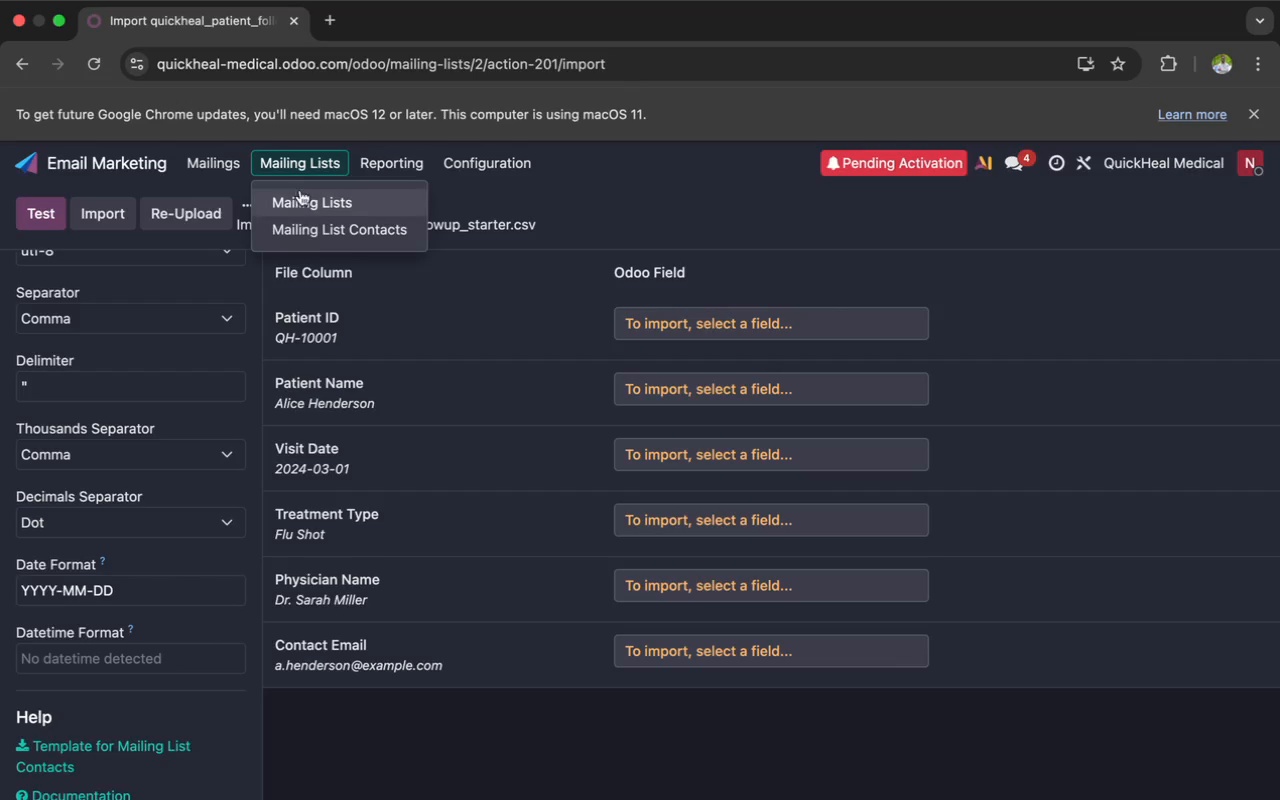 
left_click([302, 199])
 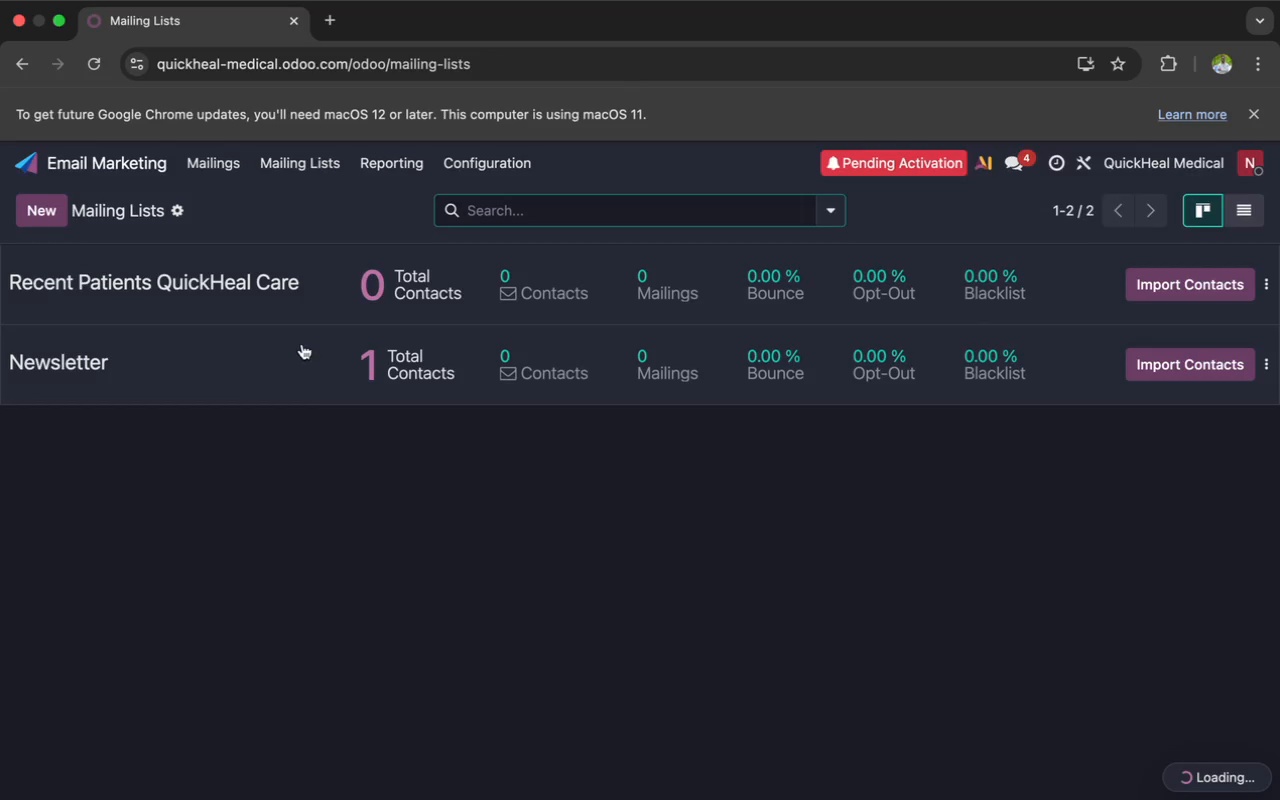 
left_click([306, 354])
 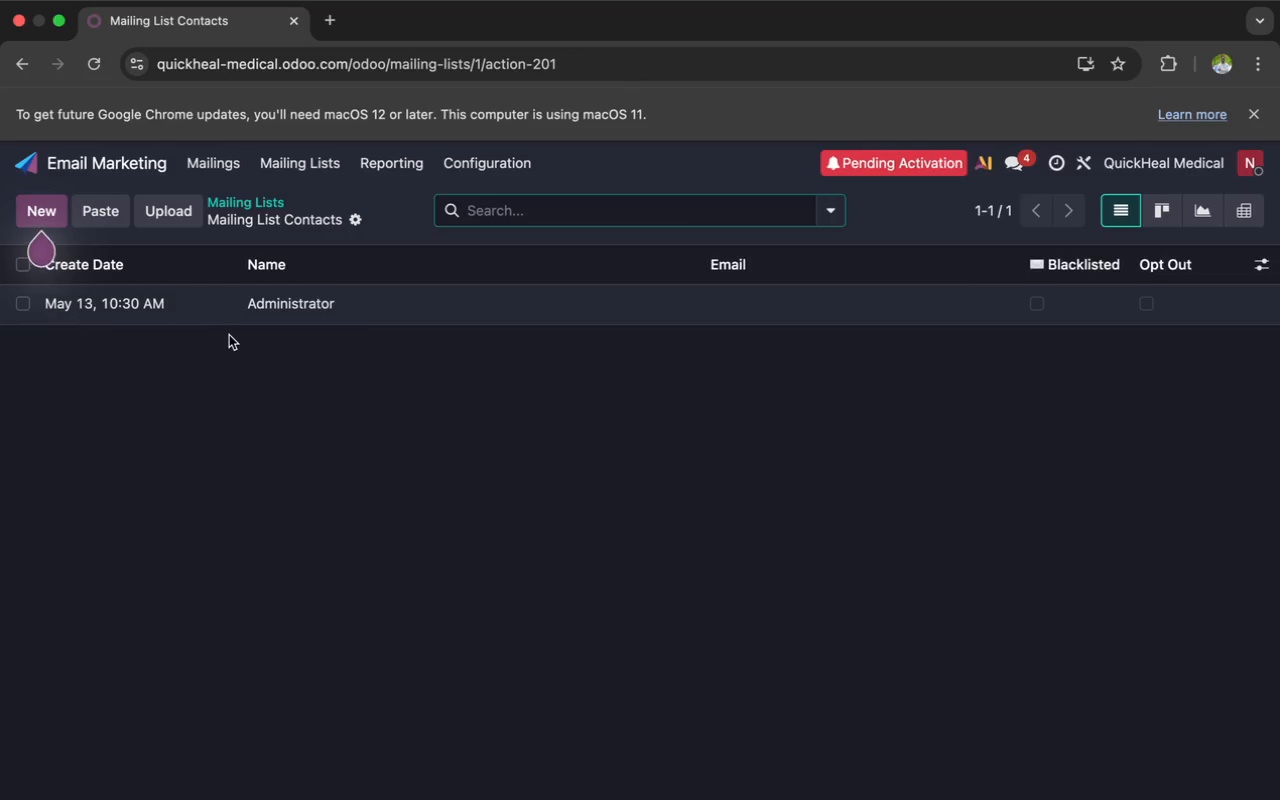 
left_click([280, 313])
 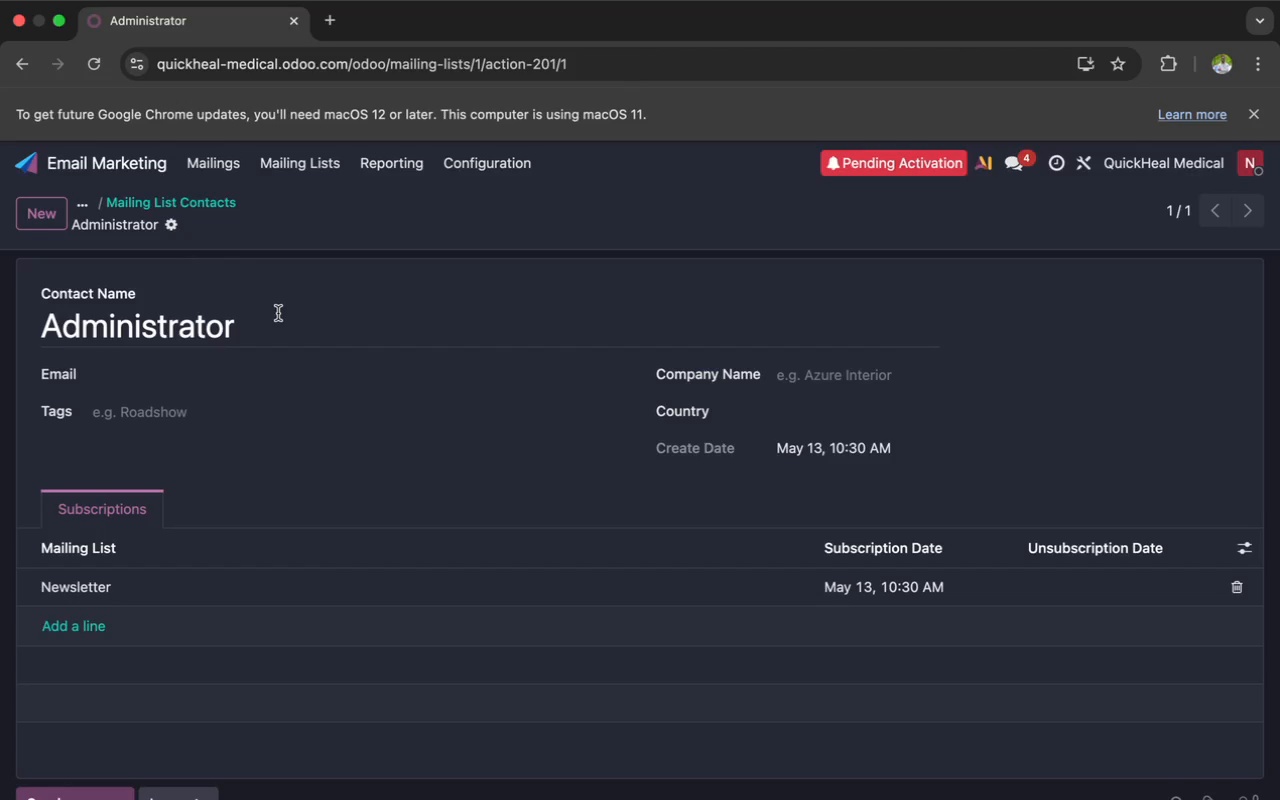 
left_click([169, 225])
 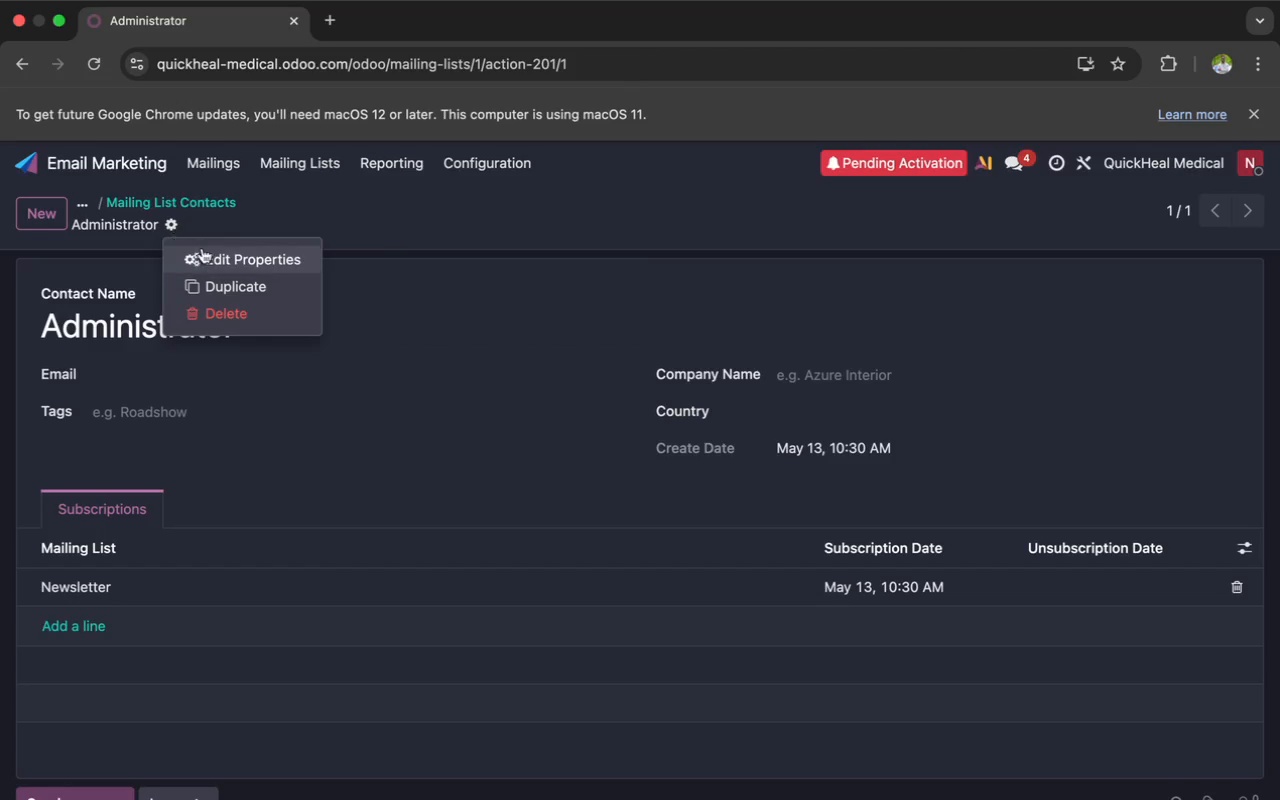 
left_click([219, 255])
 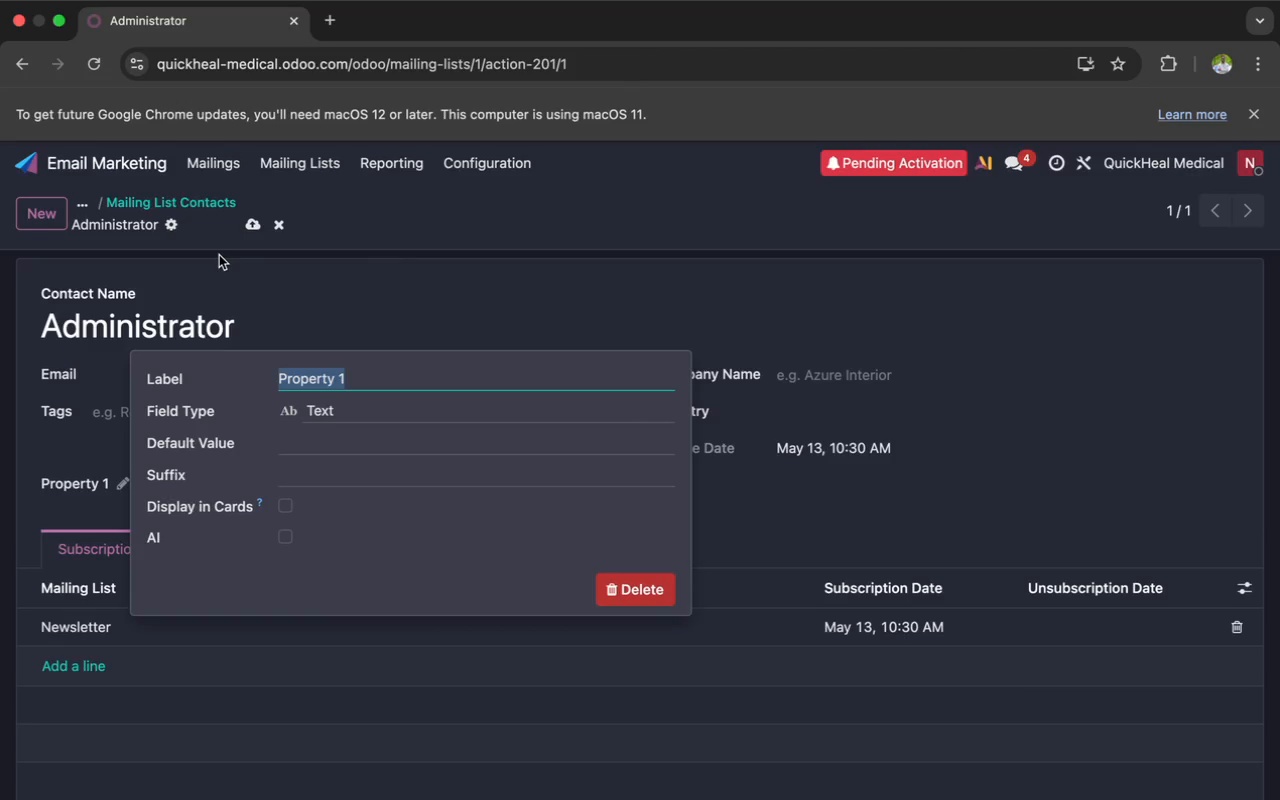 
key(Meta+V)
 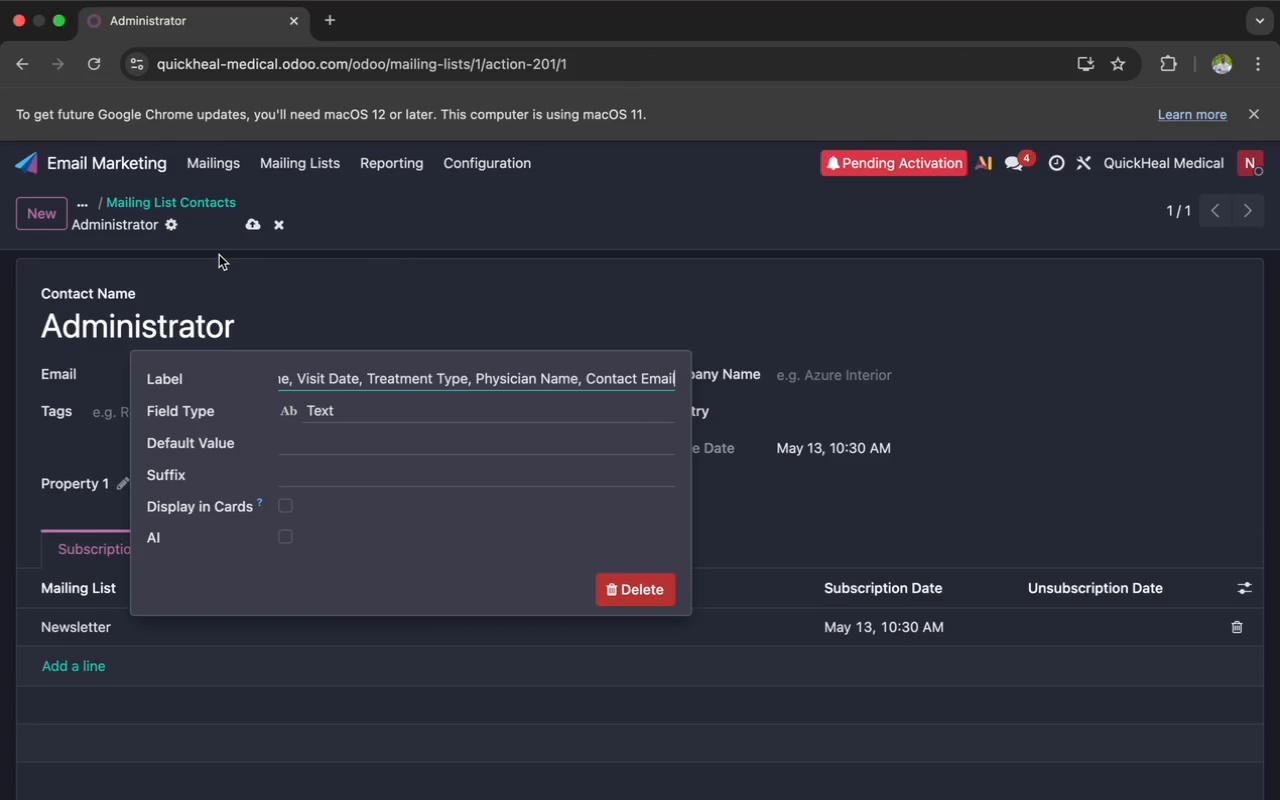 
hold_key(key=Backspace, duration=1.5)
 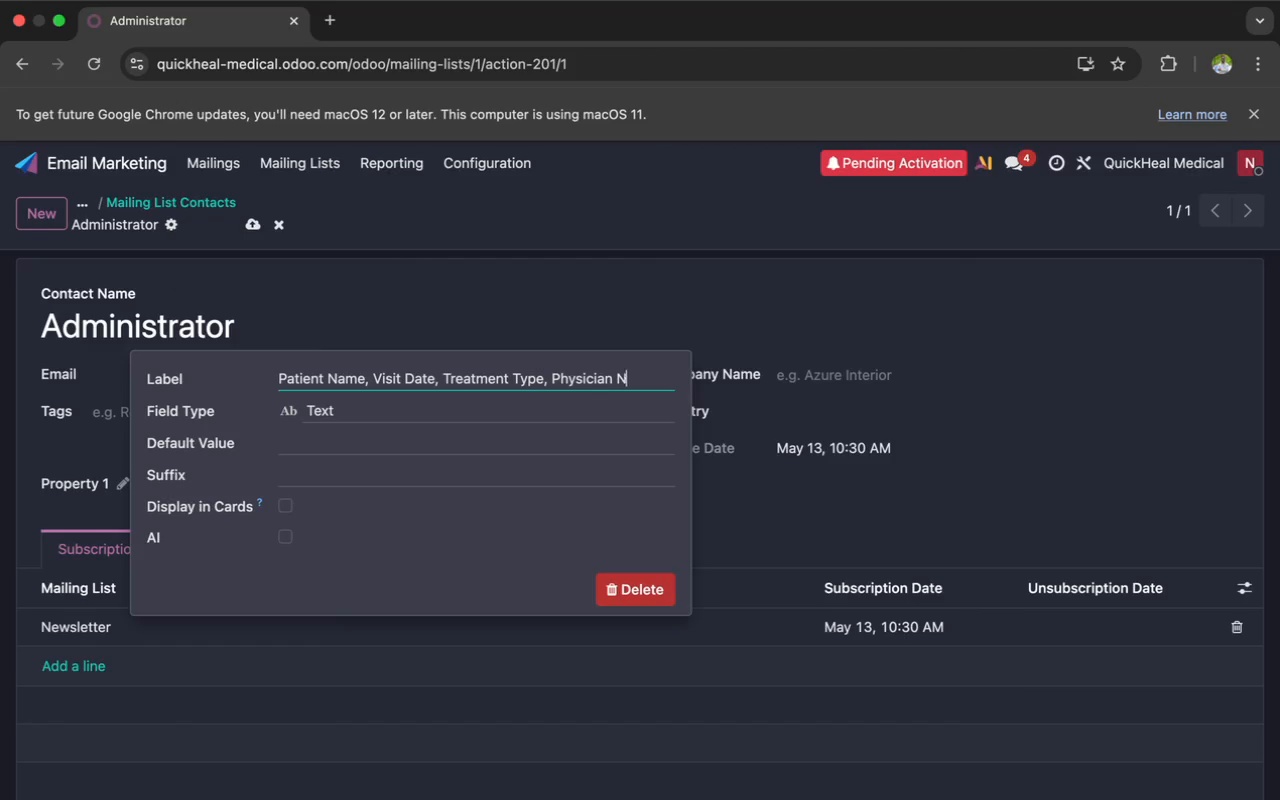 
hold_key(key=Backspace, duration=1.5)
 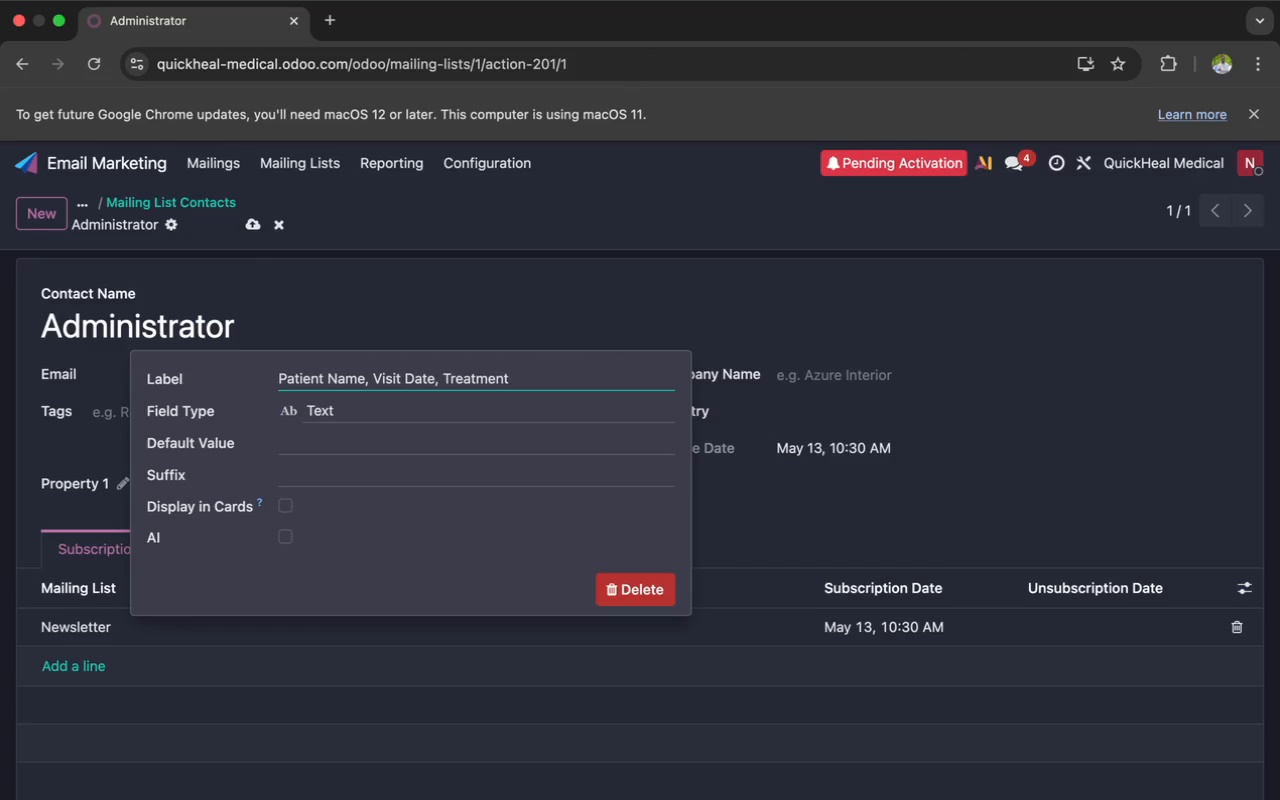 
hold_key(key=Backspace, duration=1.5)
 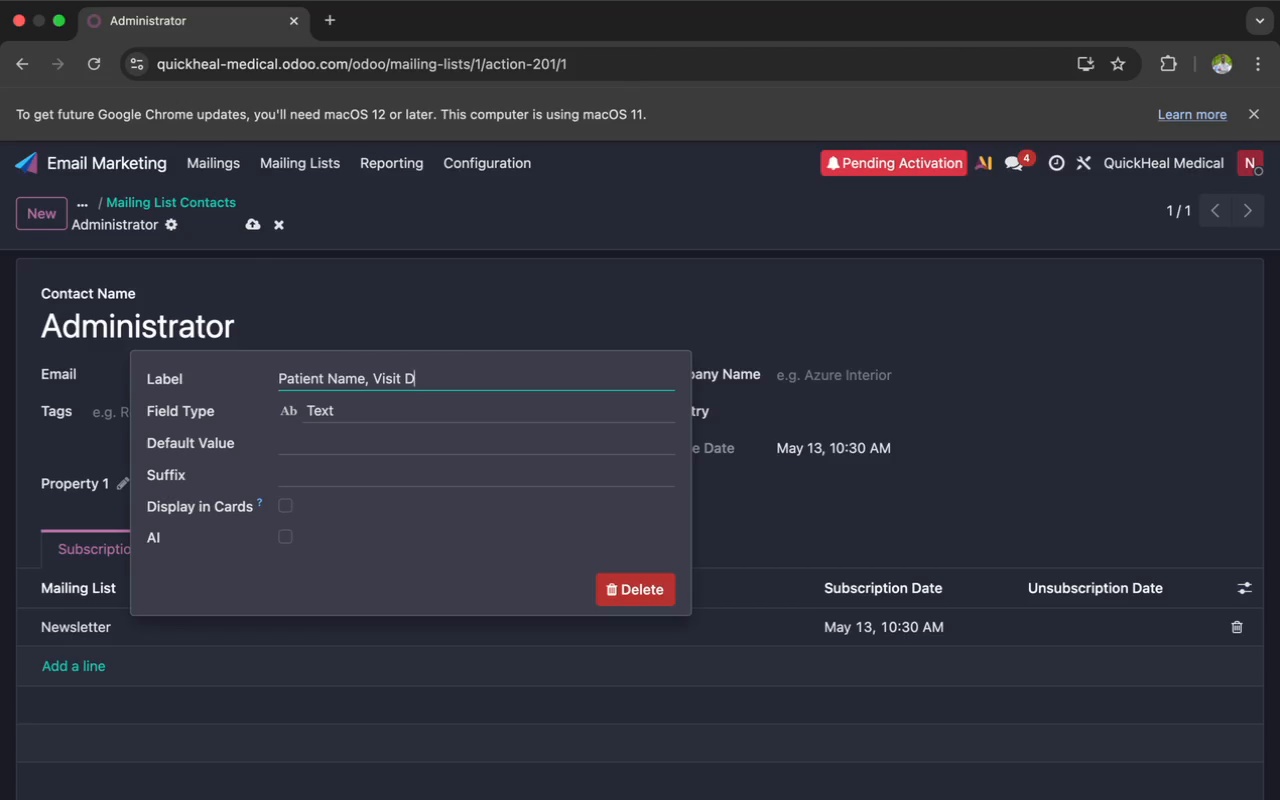 
key(Backspace)
 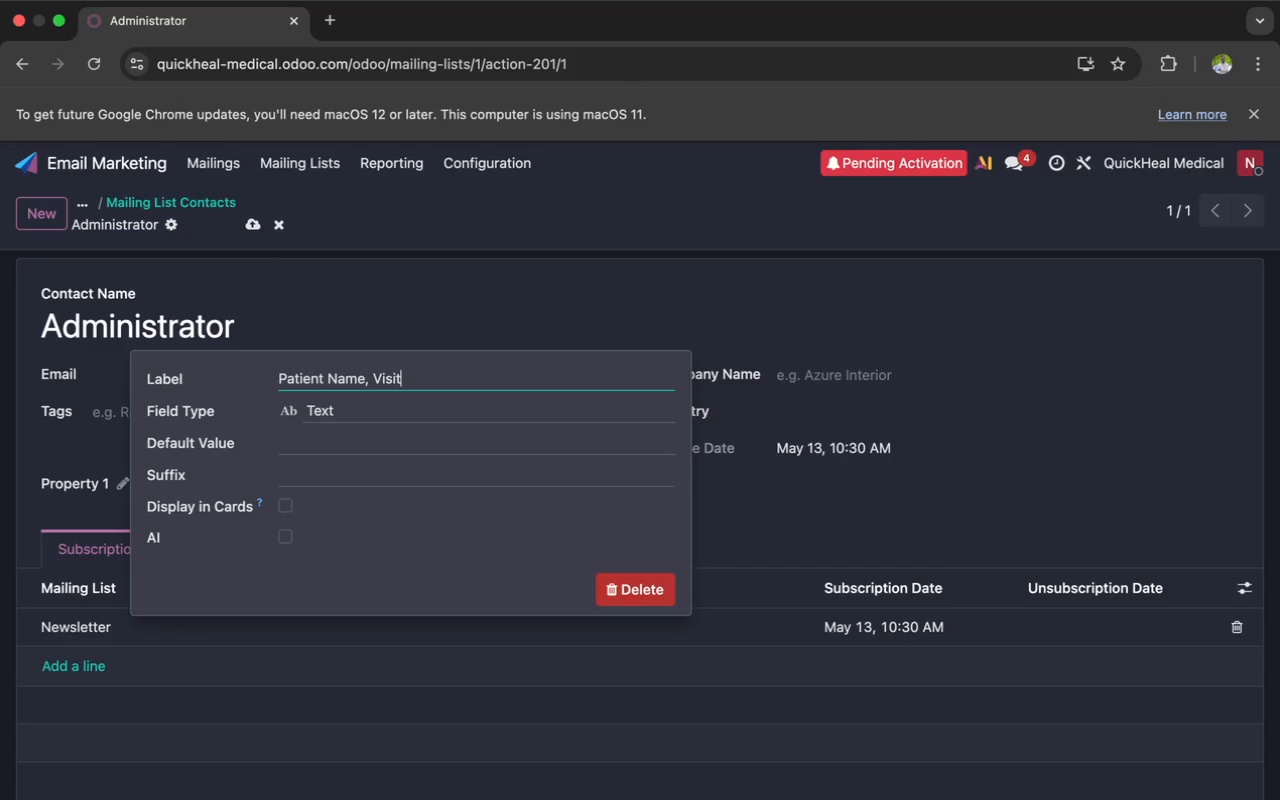 
key(Backspace)
 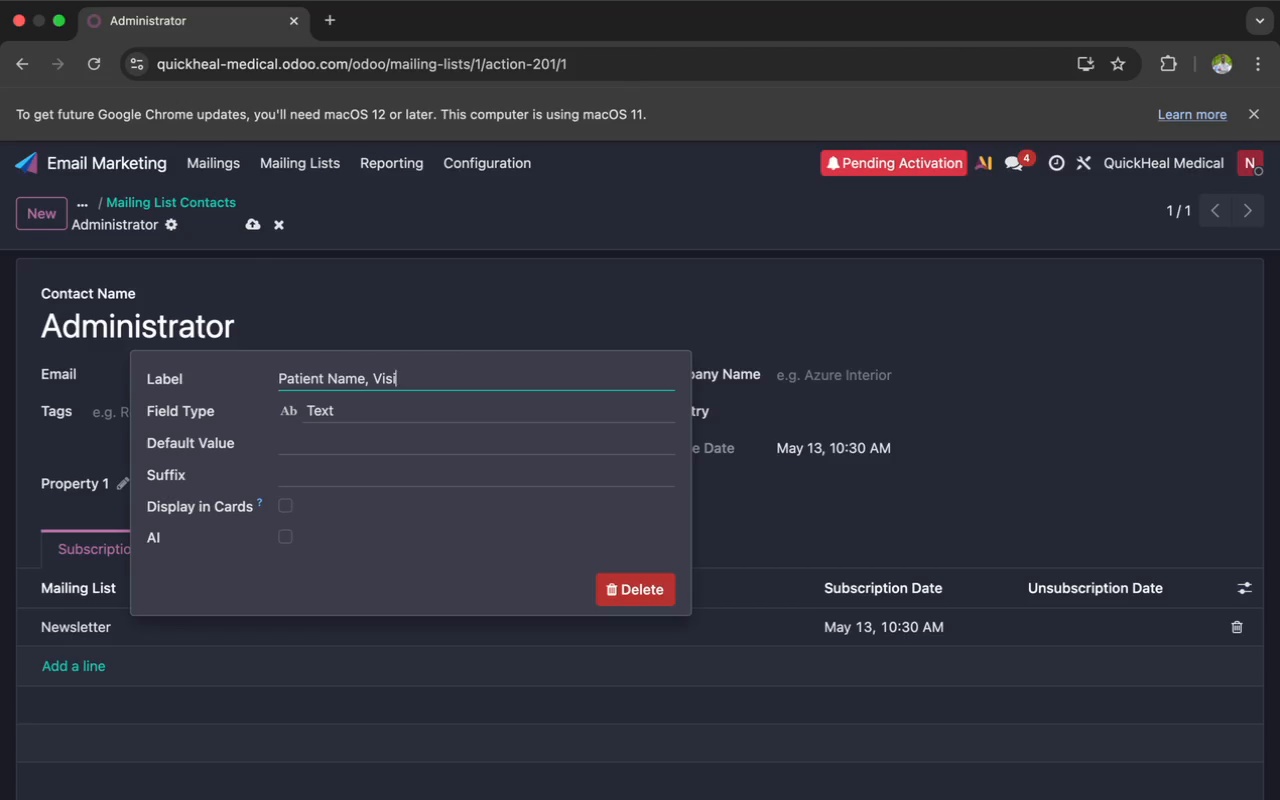 
key(Backspace)
 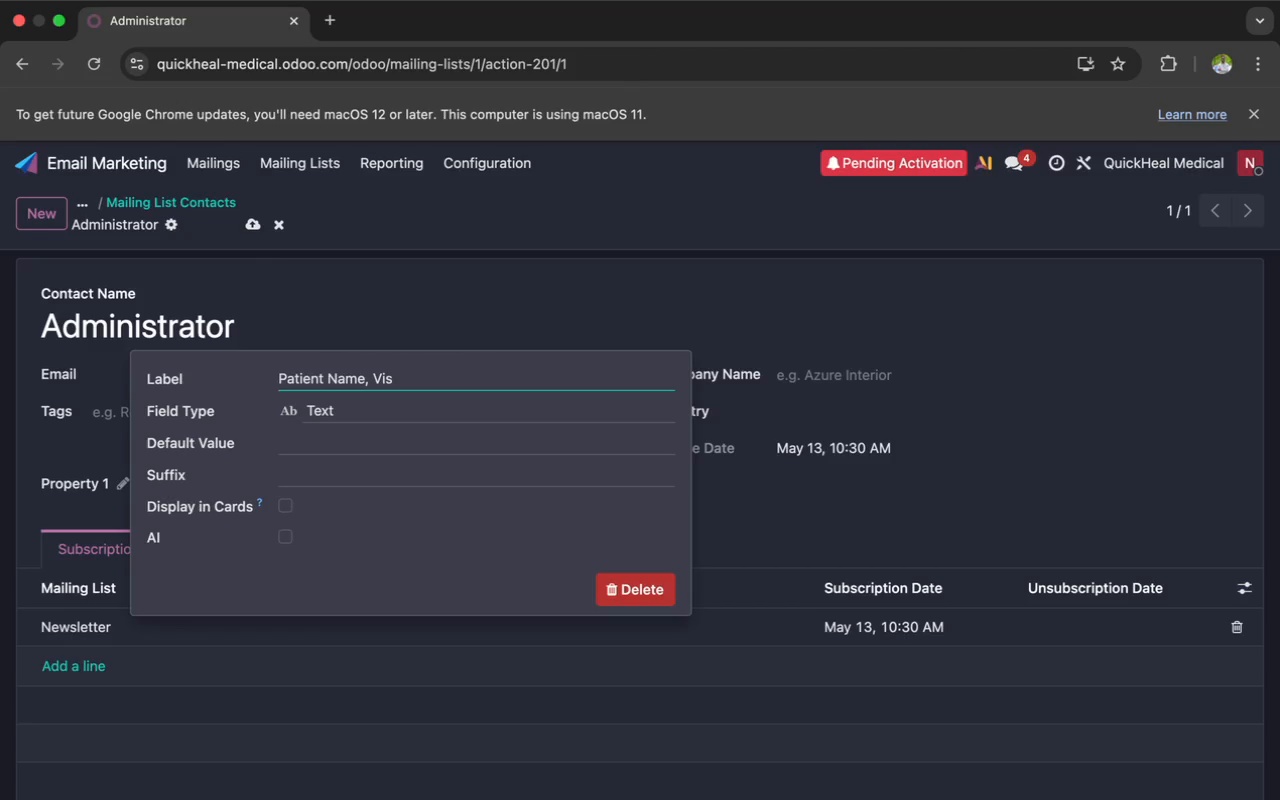 
key(Backspace)
 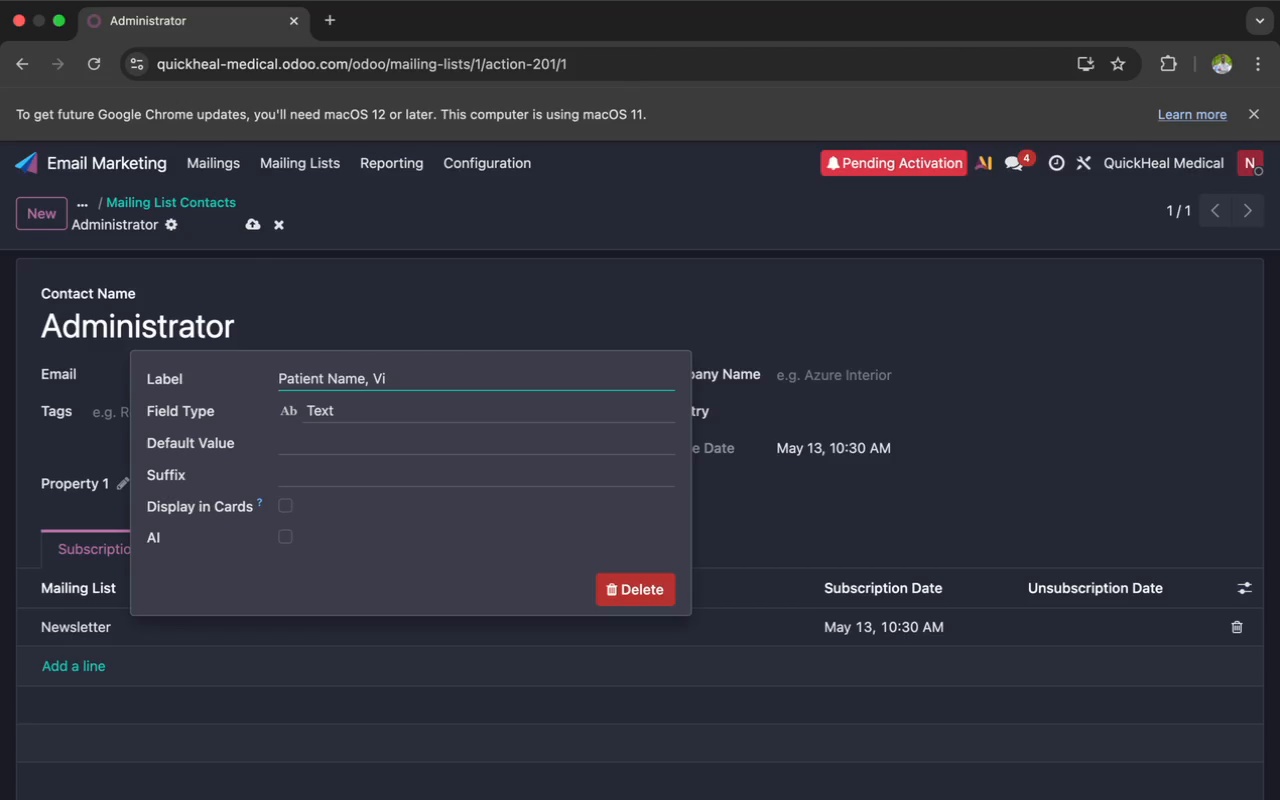 
key(Backspace)
 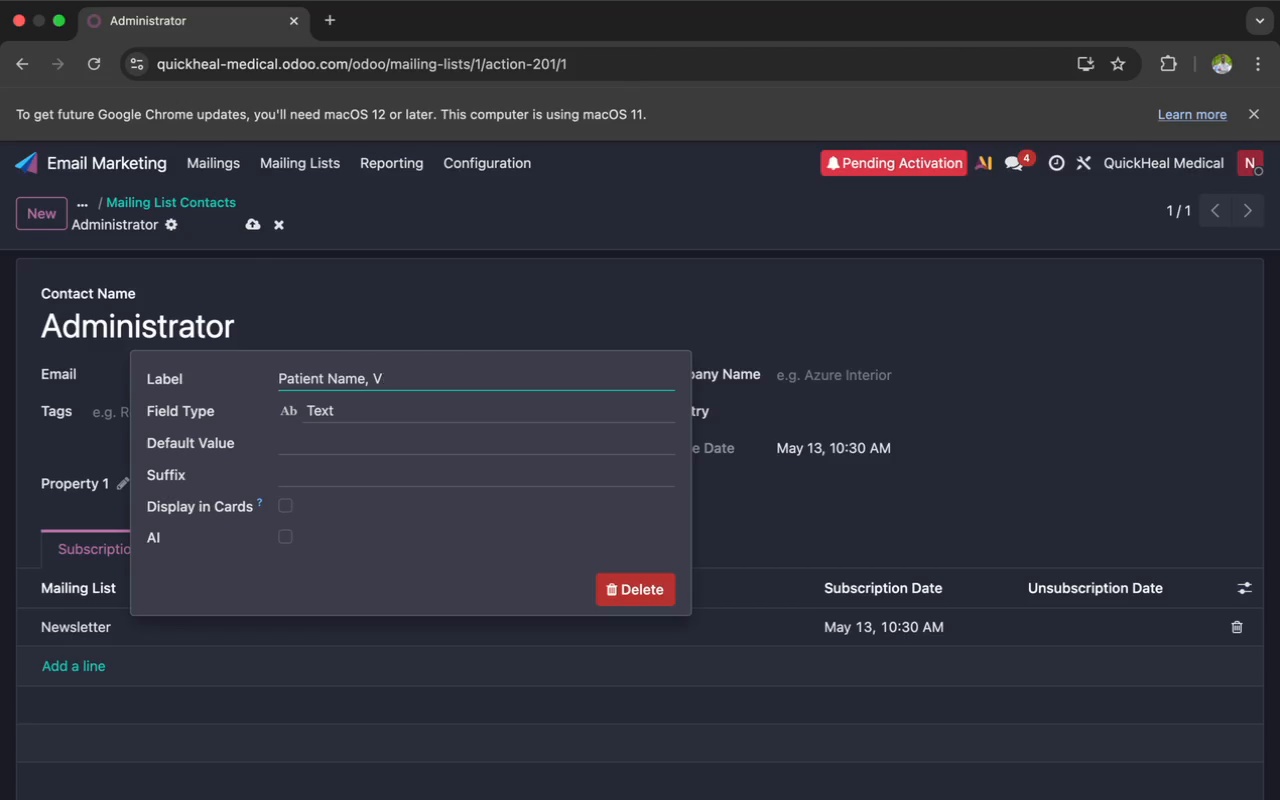 
key(Backspace)
 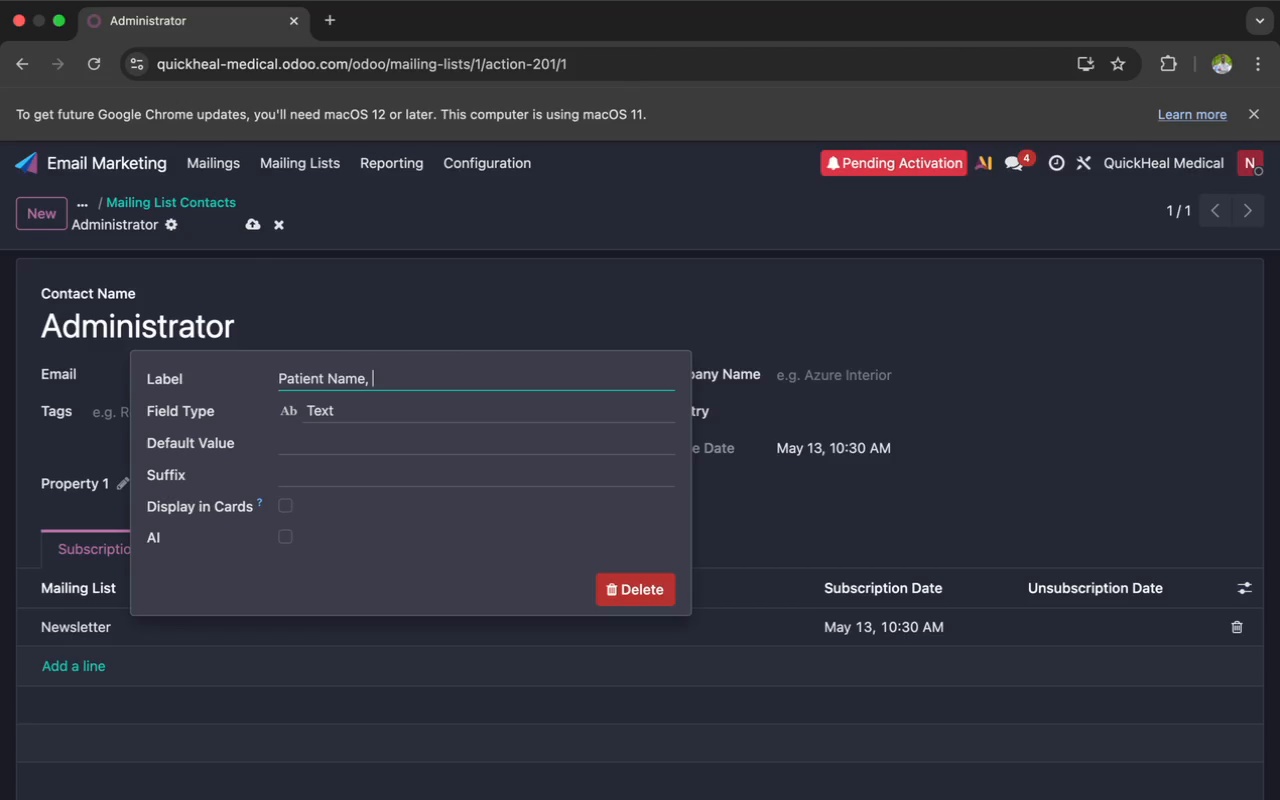 
key(Backspace)
 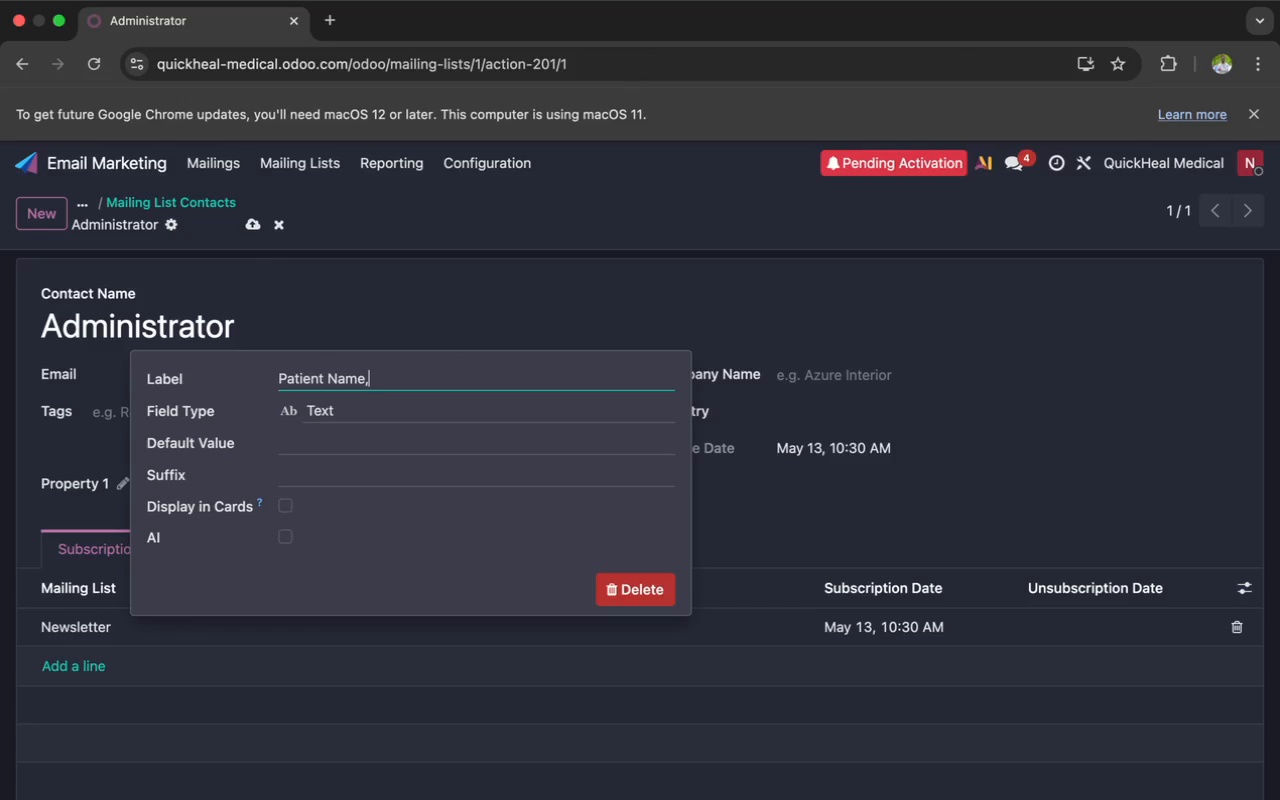 
key(Backspace)
 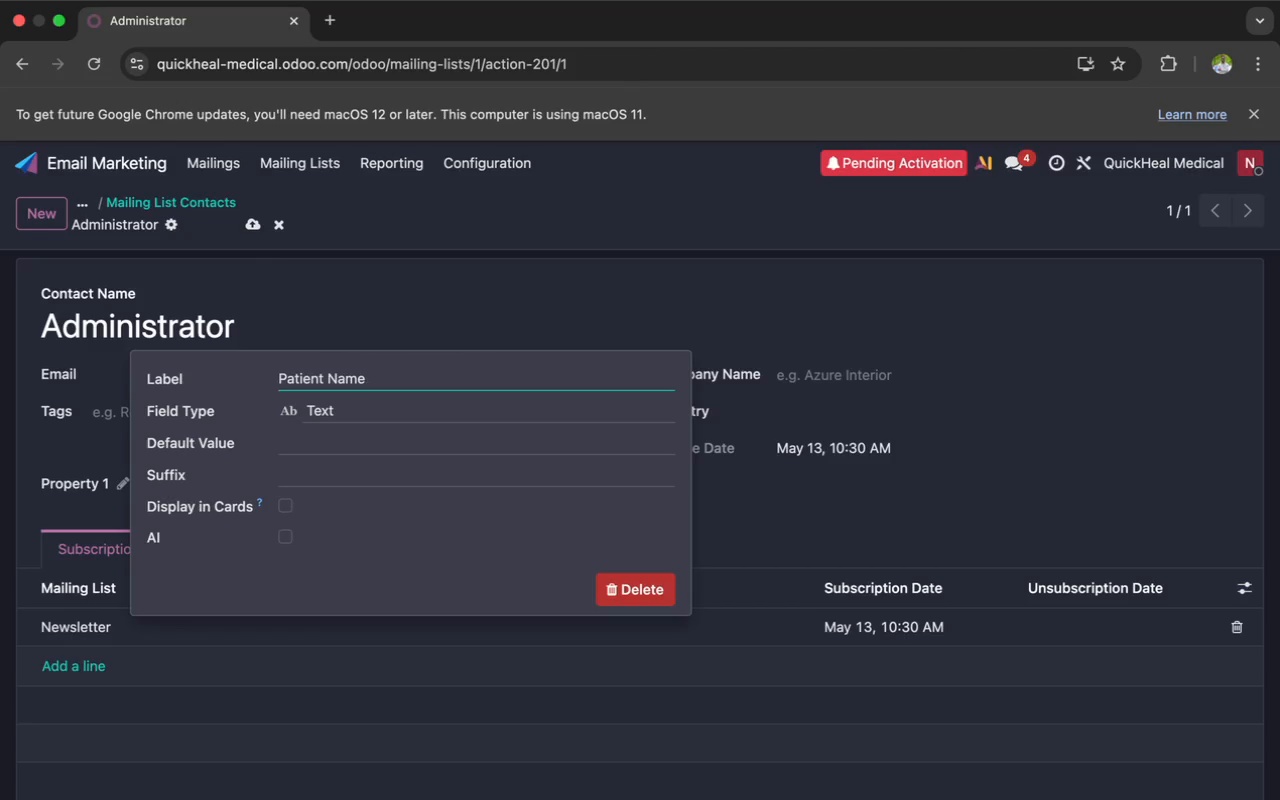 
key(Backspace)
 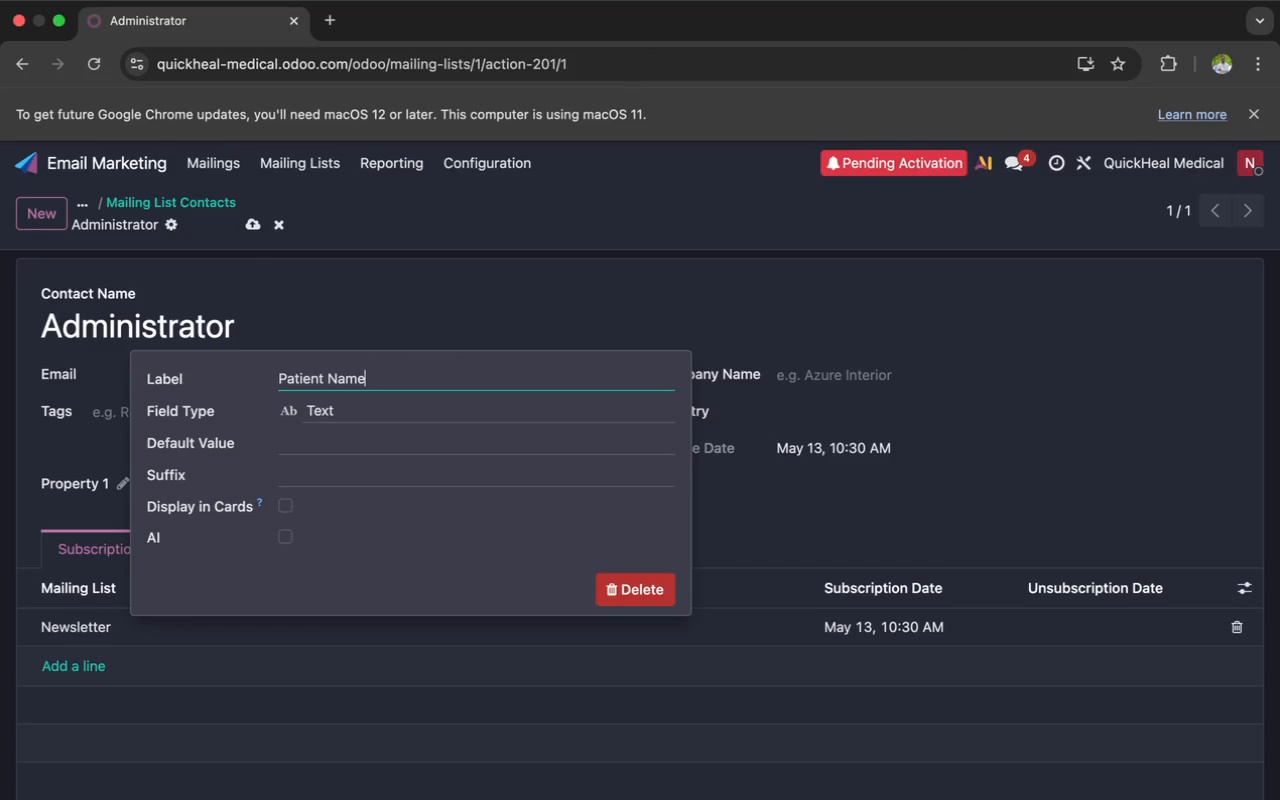 
key(Enter)
 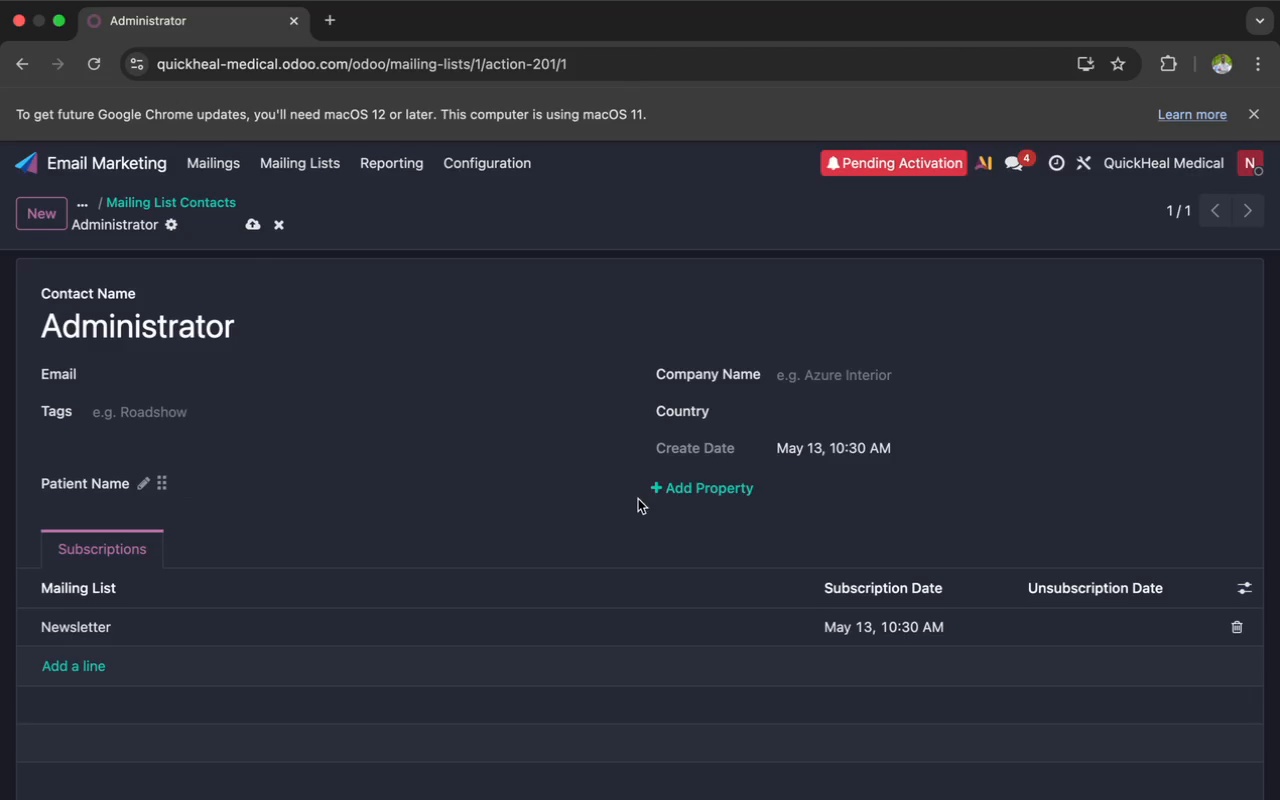 
left_click([693, 480])
 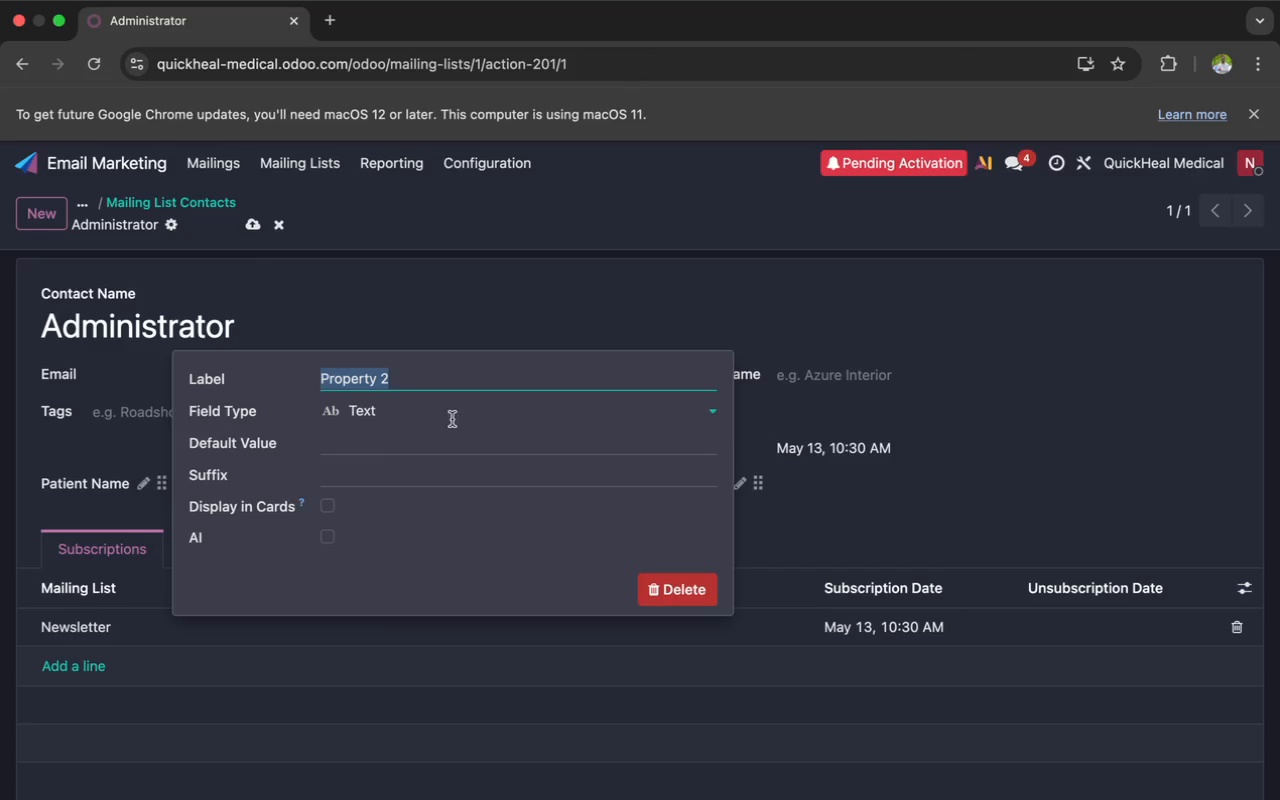 
key(Meta+V)
 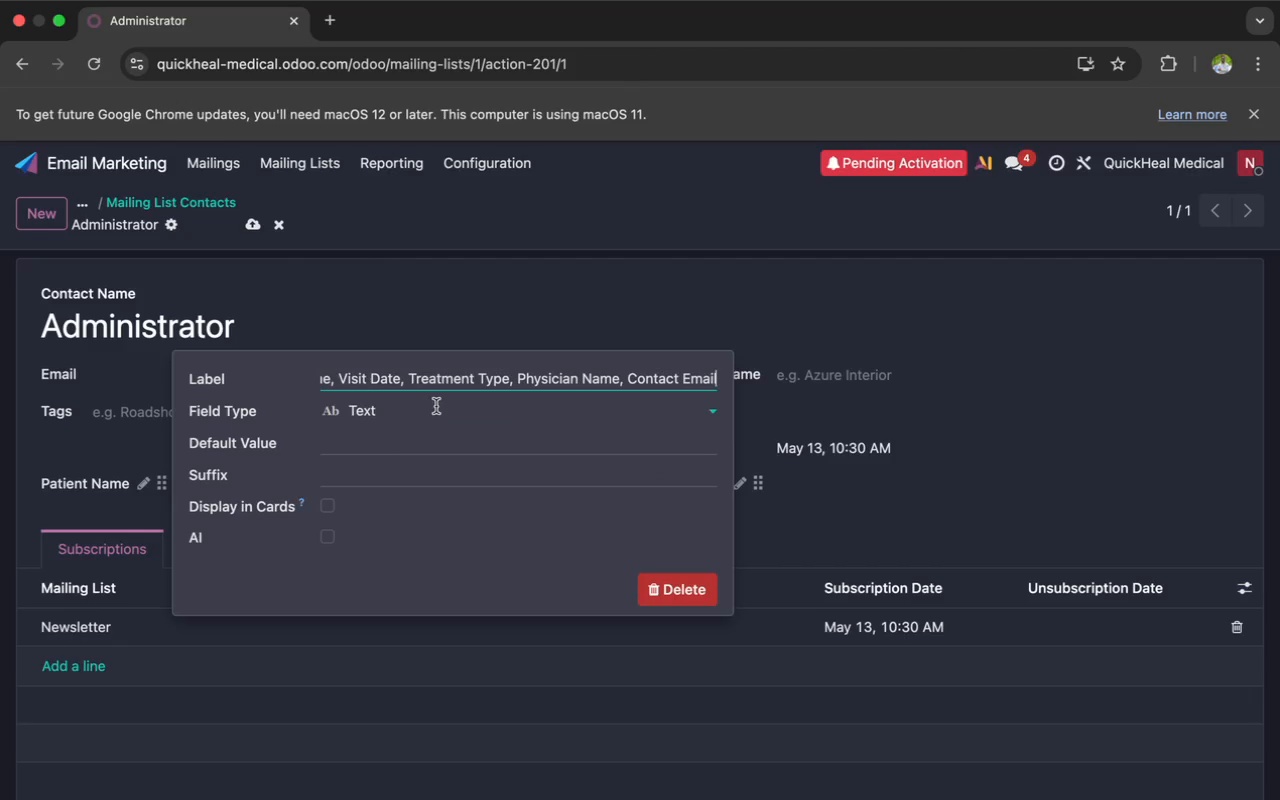 
key(Backspace)
 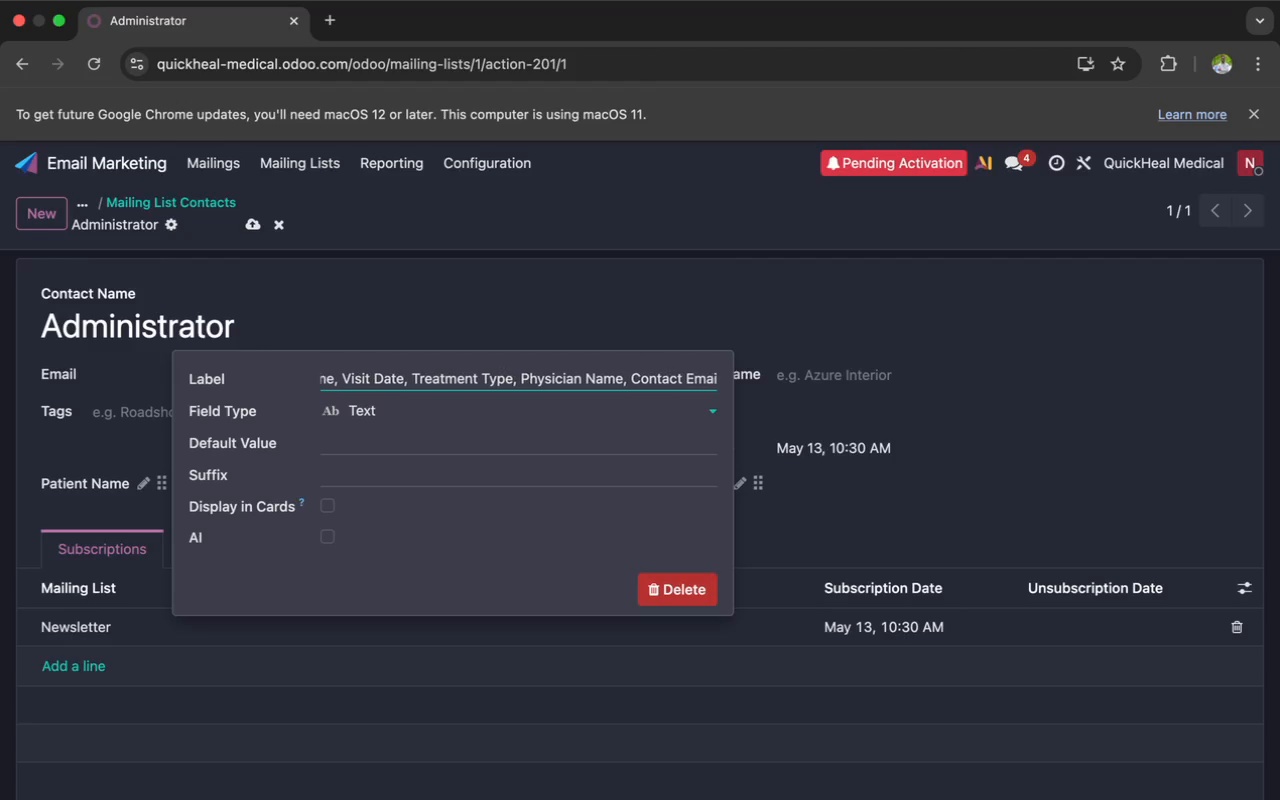 
hold_key(key=Backspace, duration=1.51)
 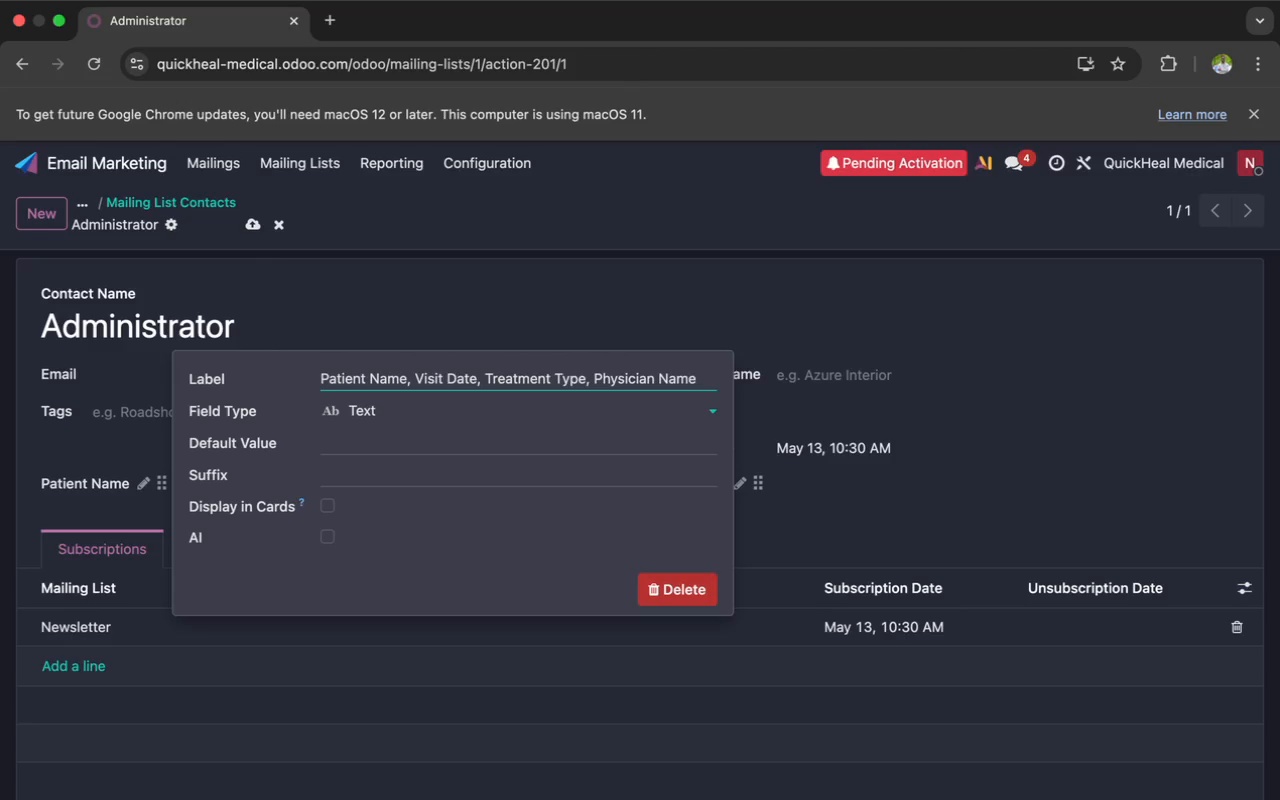 
key(Backspace)
 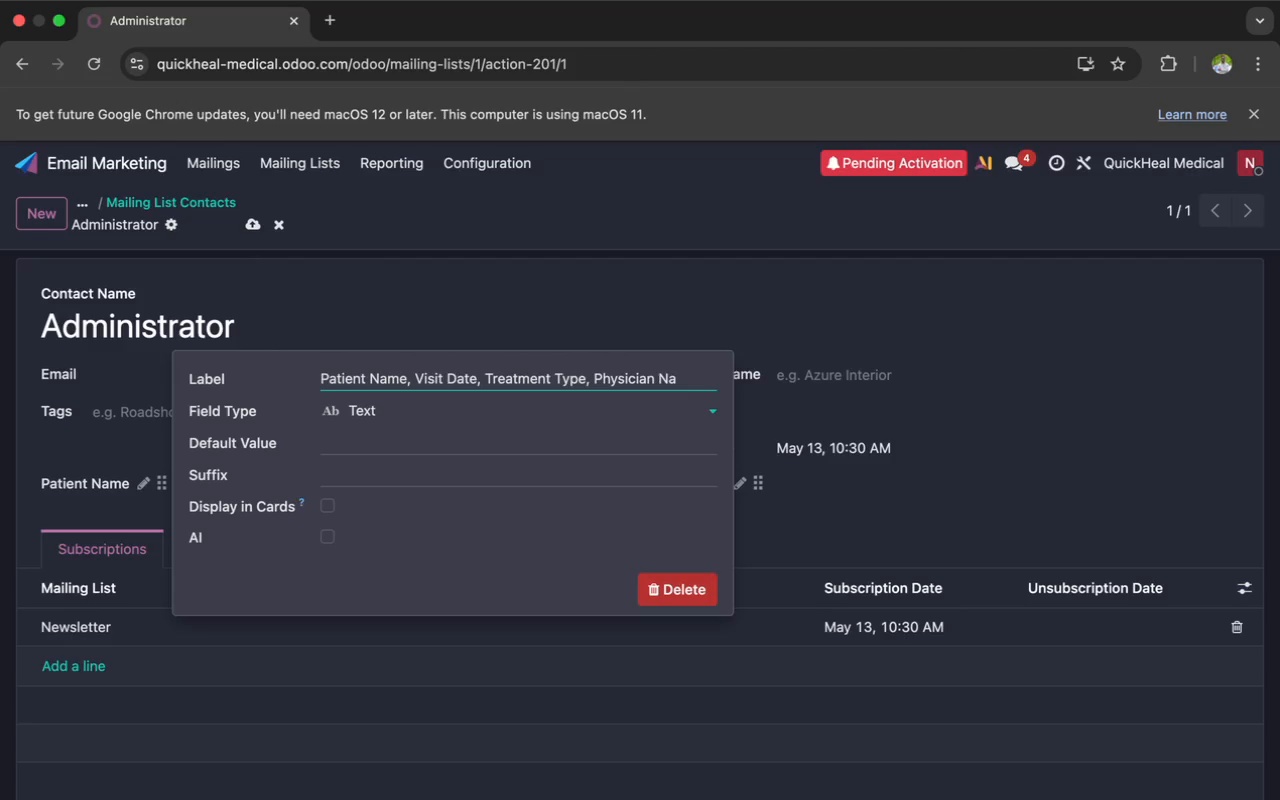 
key(Backspace)
 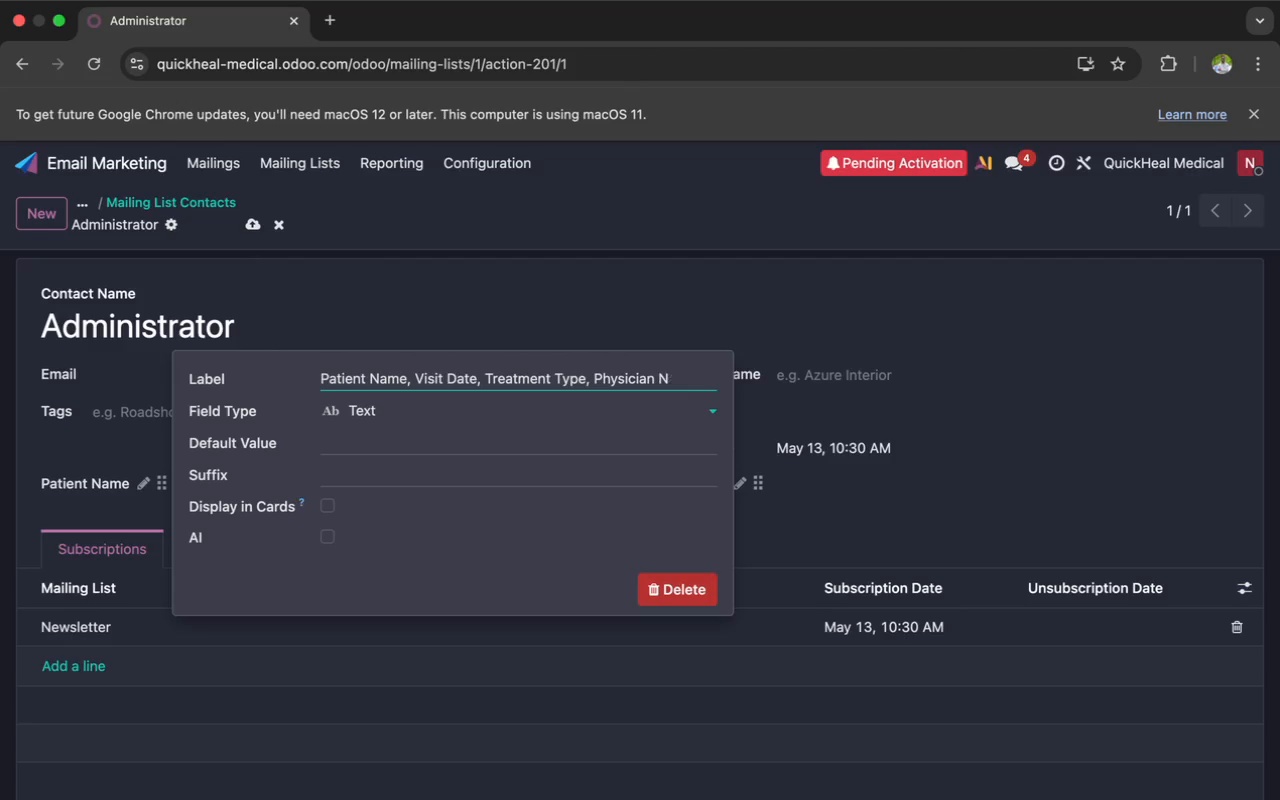 
key(Backspace)
 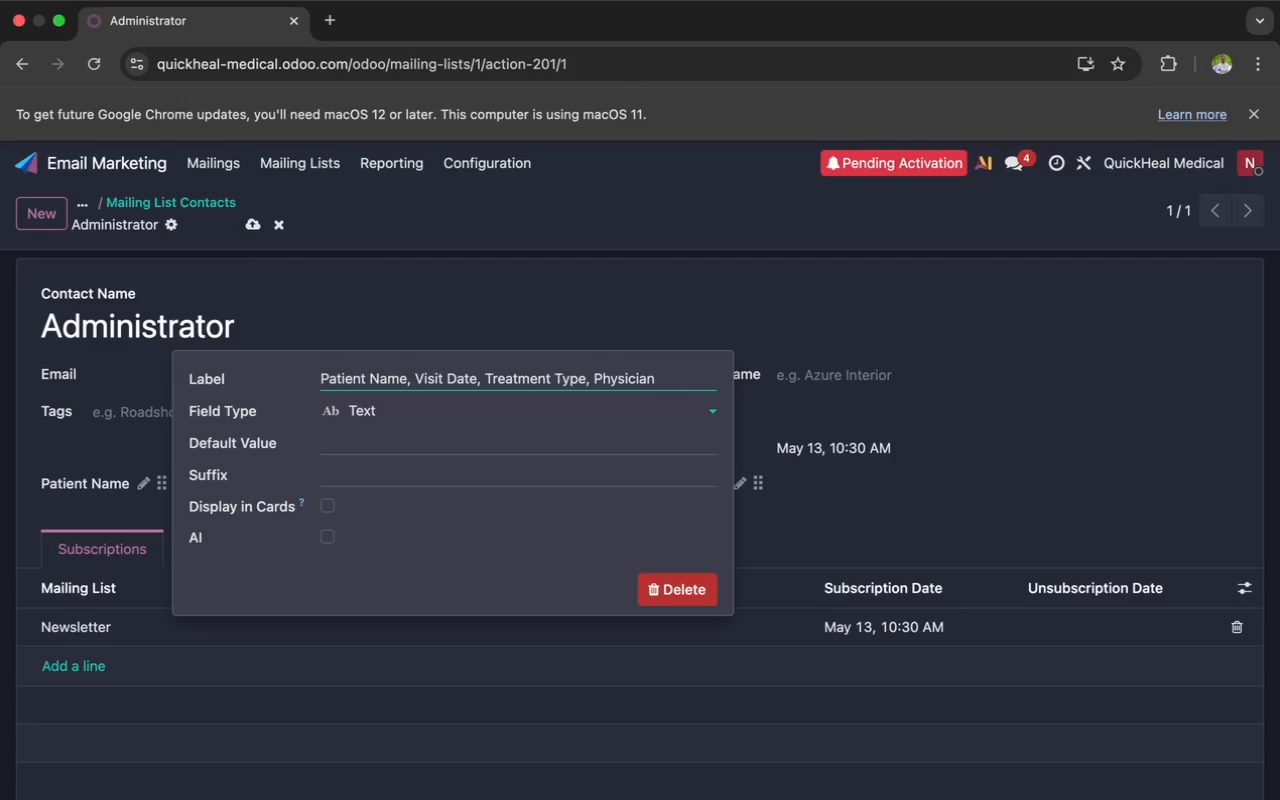 
key(Backspace)
 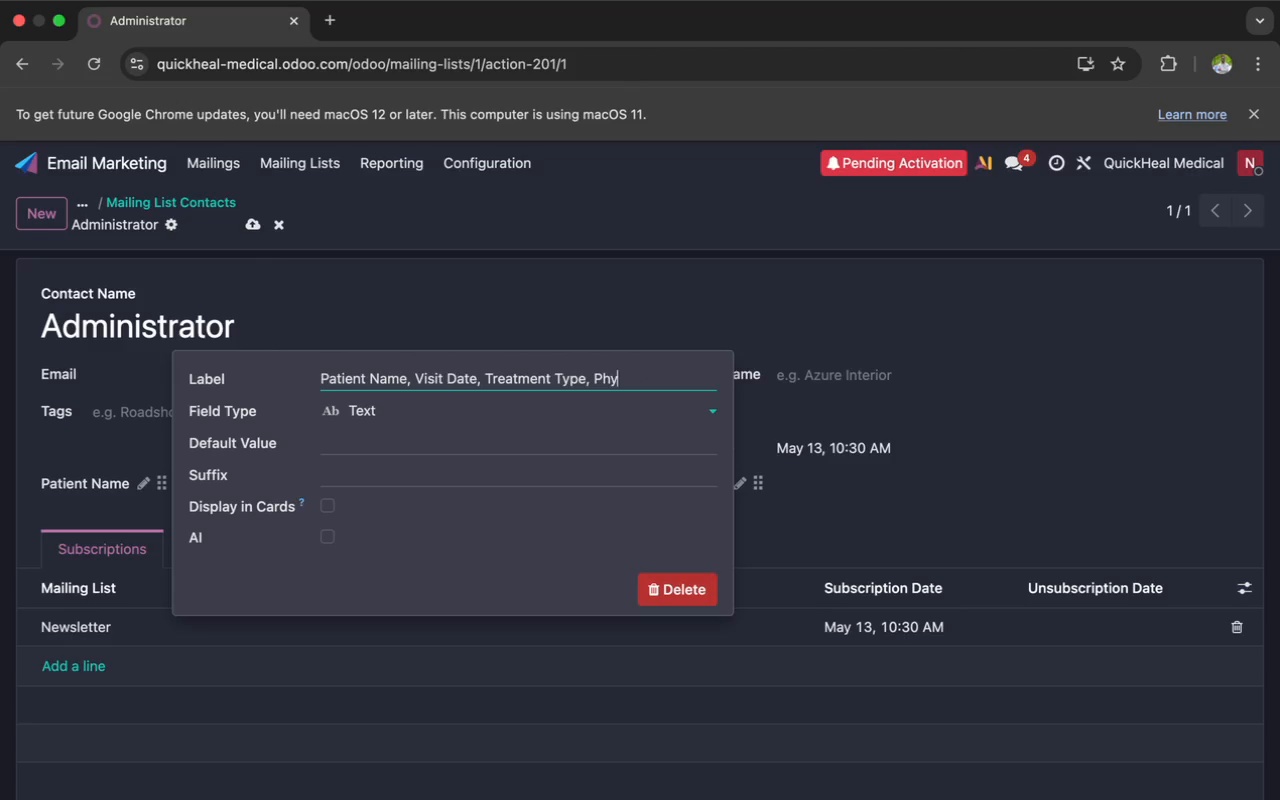 
hold_key(key=Backspace, duration=1.5)
 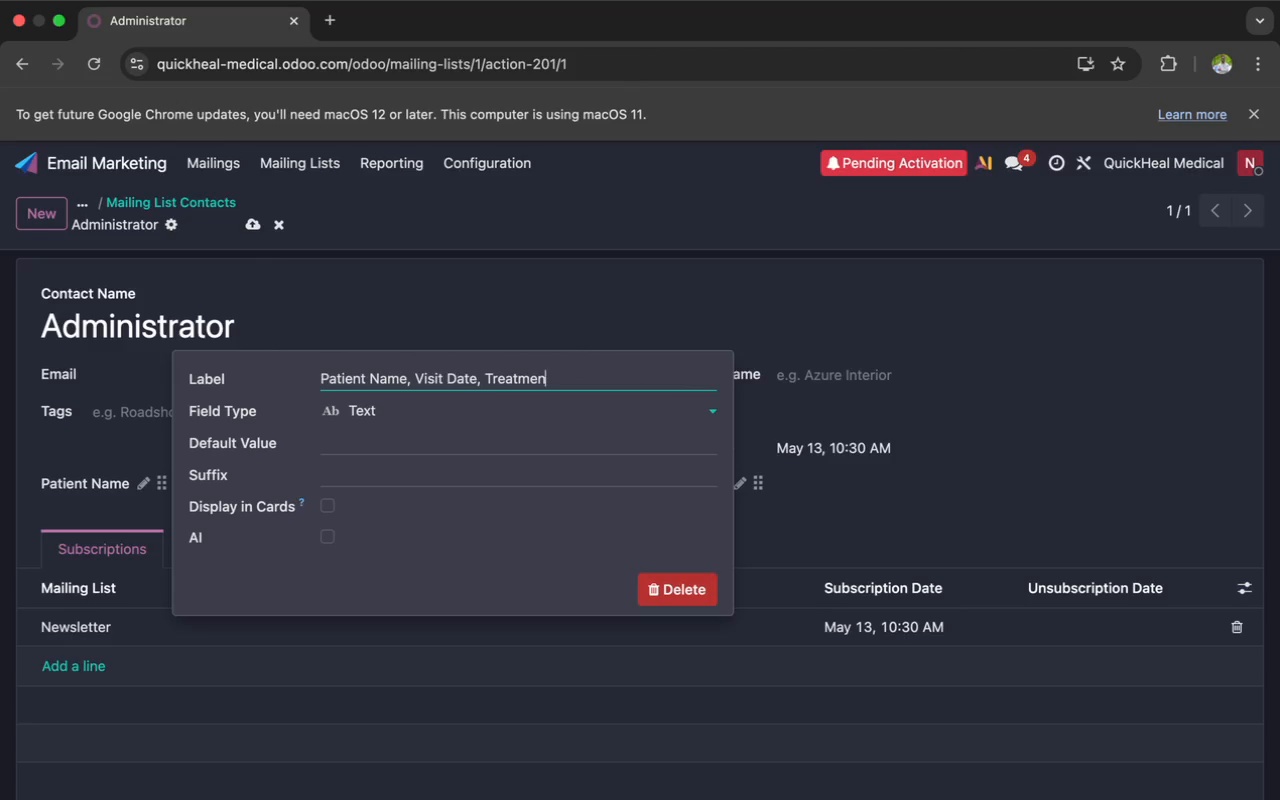 
hold_key(key=Backspace, duration=0.56)
 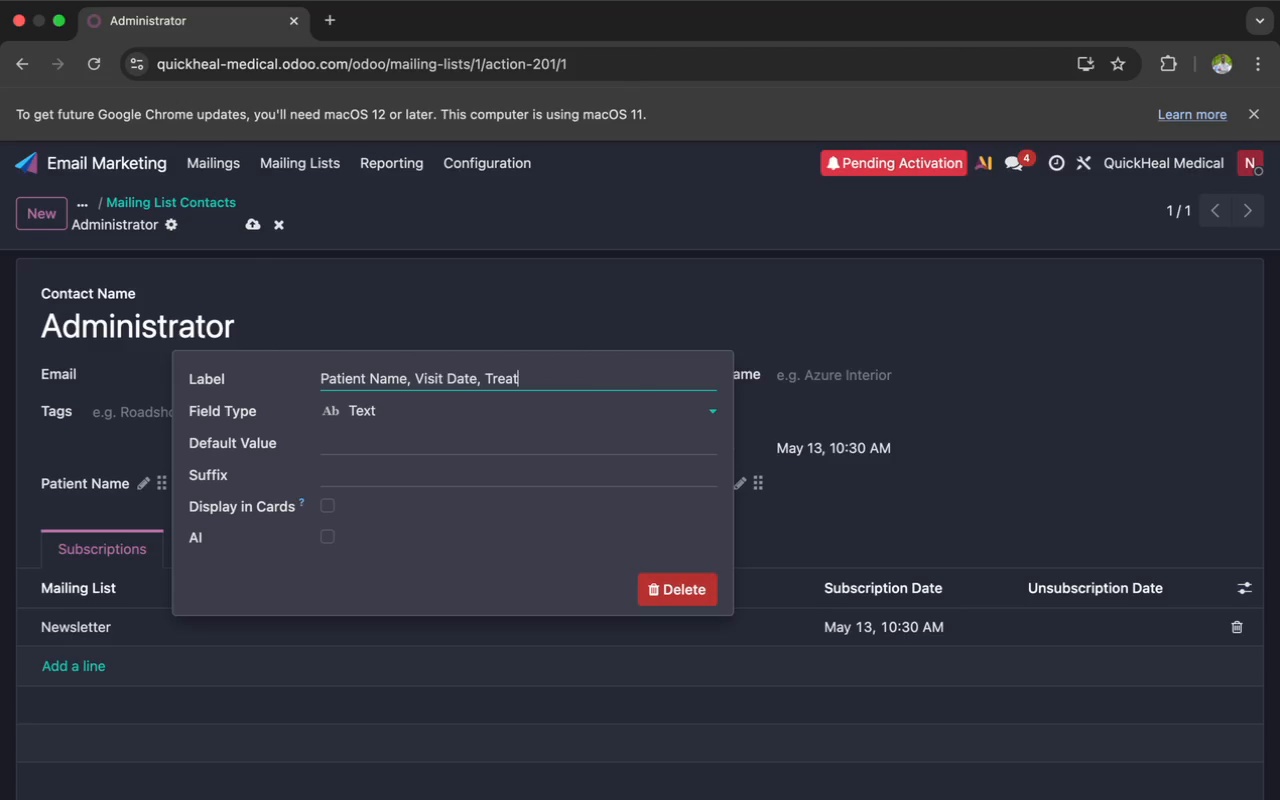 
key(Backspace)
 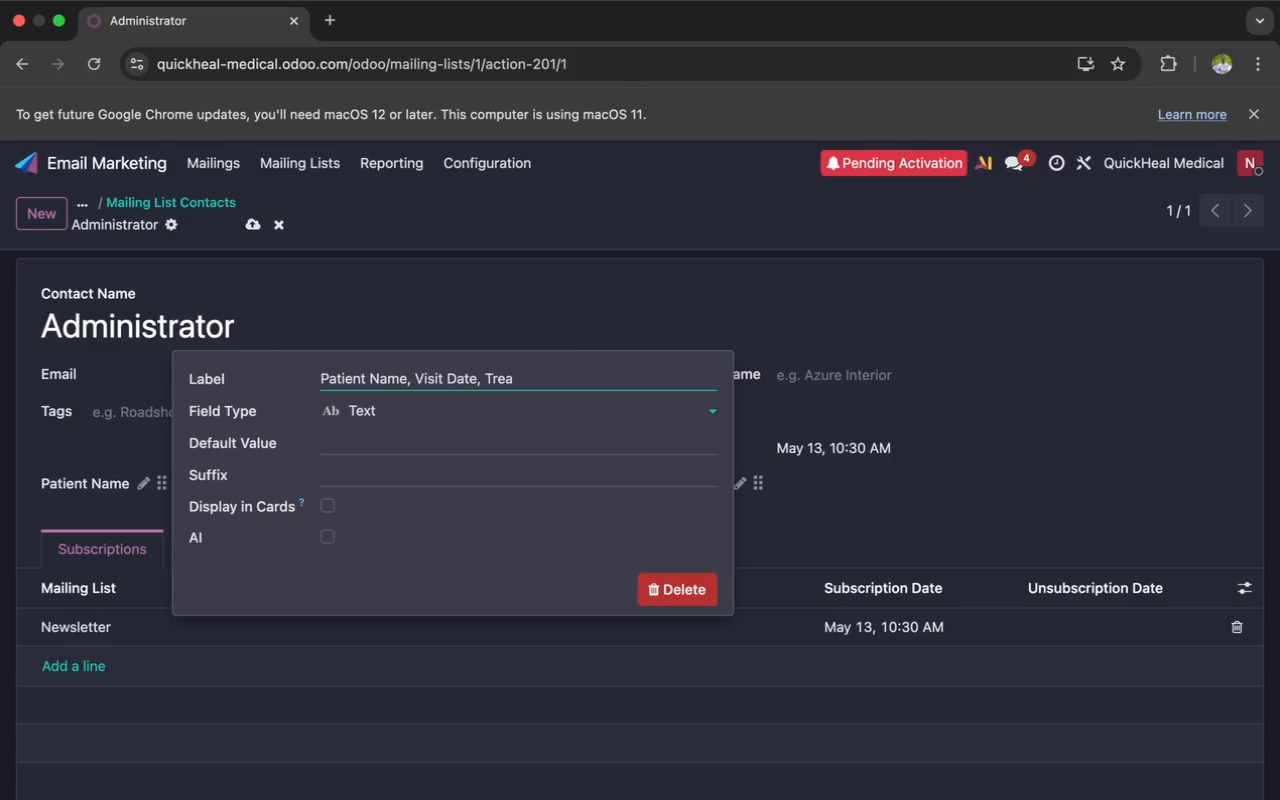 
key(Backspace)
 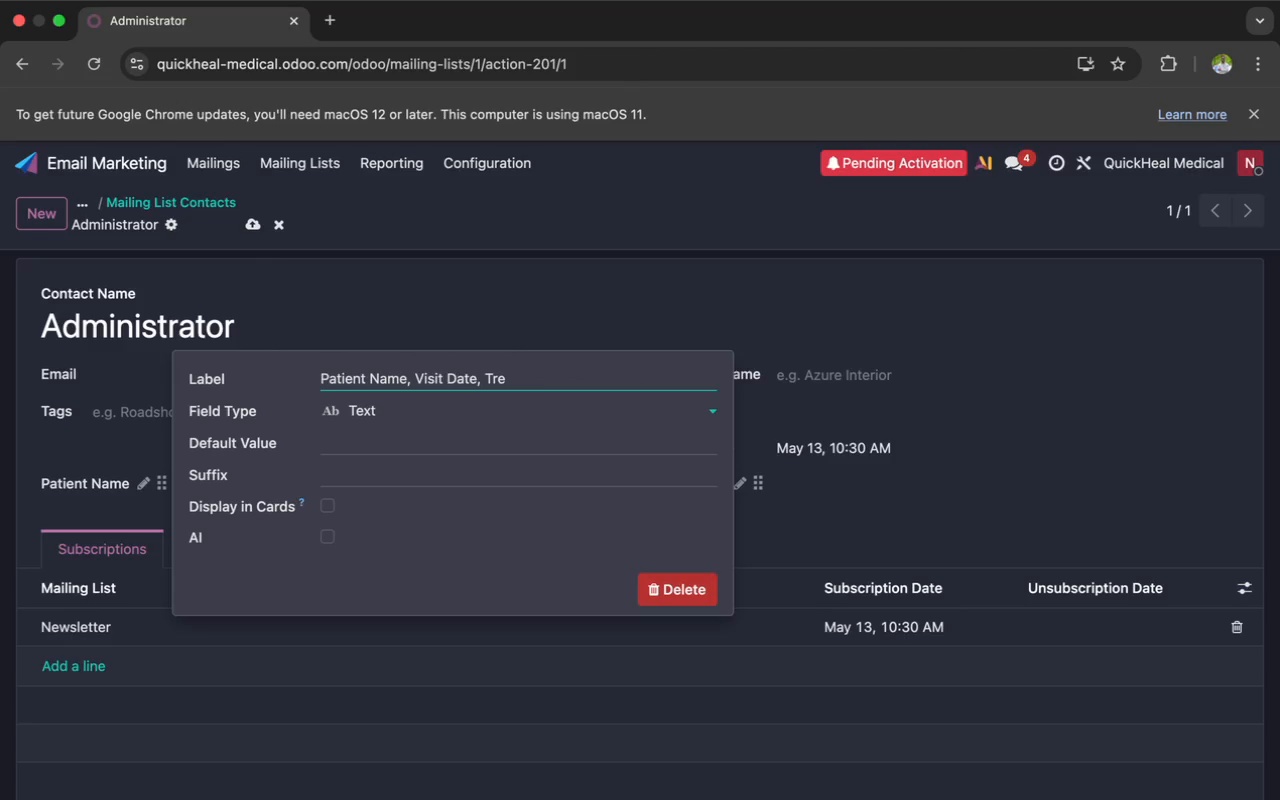 
key(Backspace)
 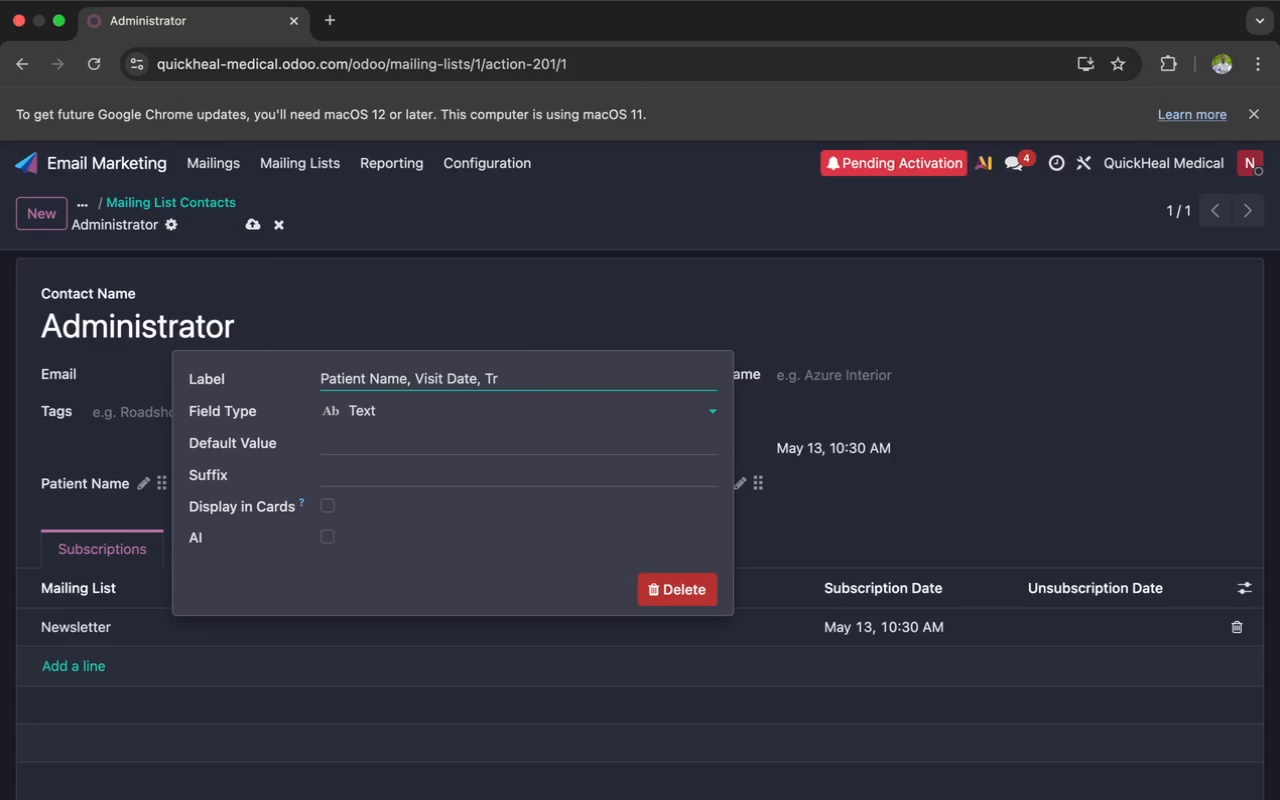 
key(Backspace)
 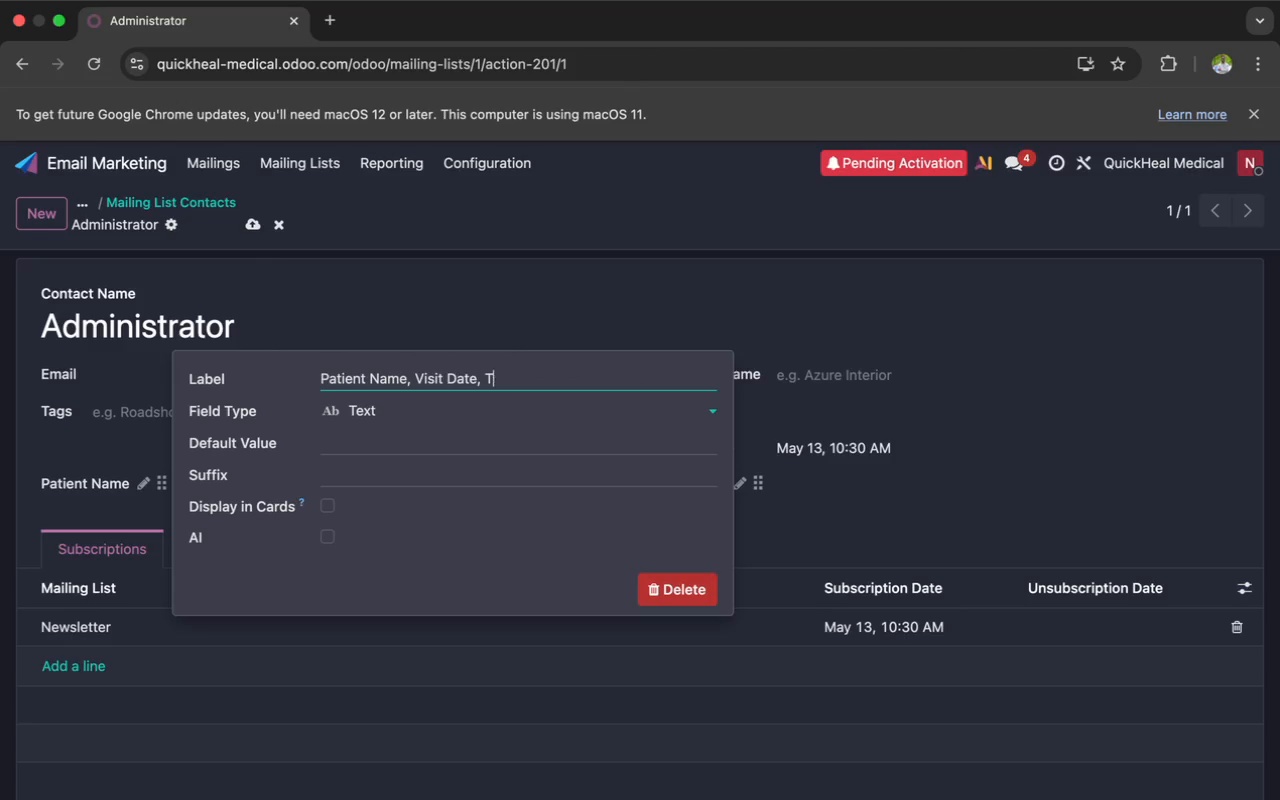 
key(Backspace)
 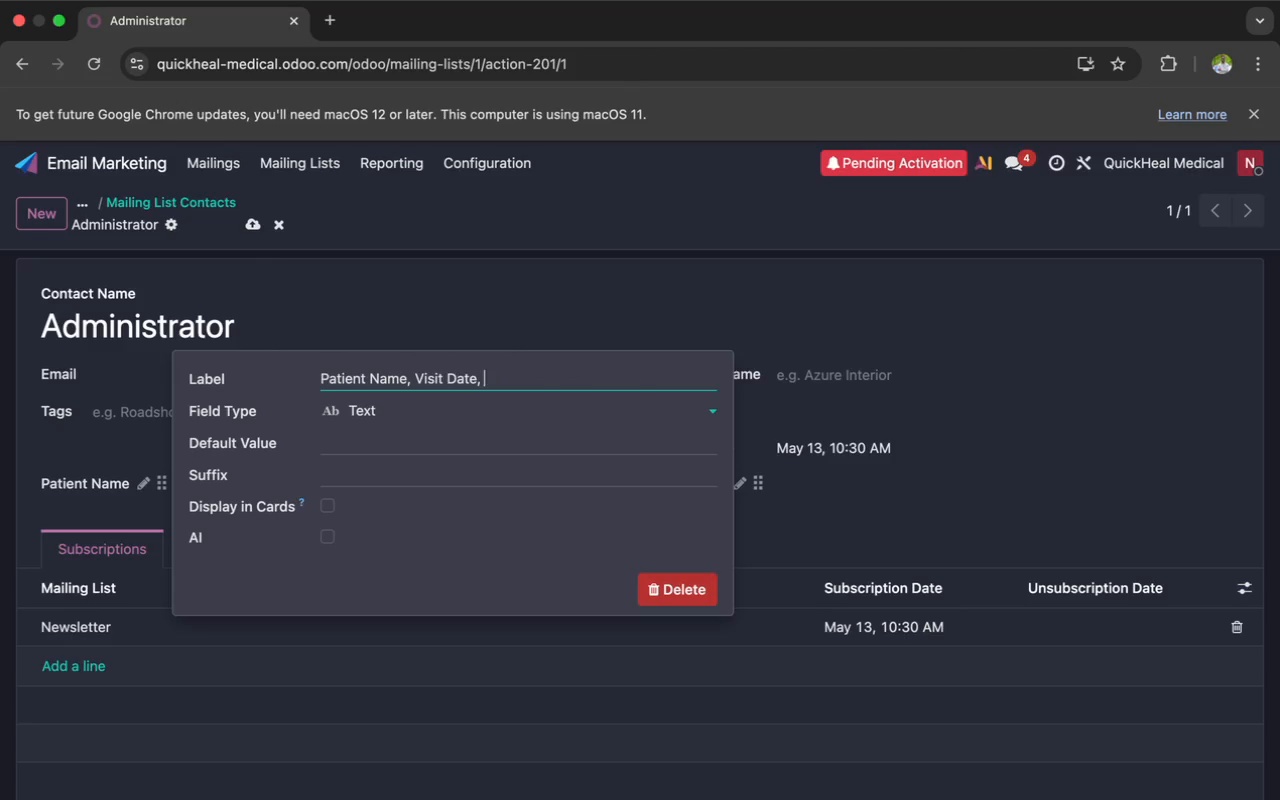 
key(Backspace)
 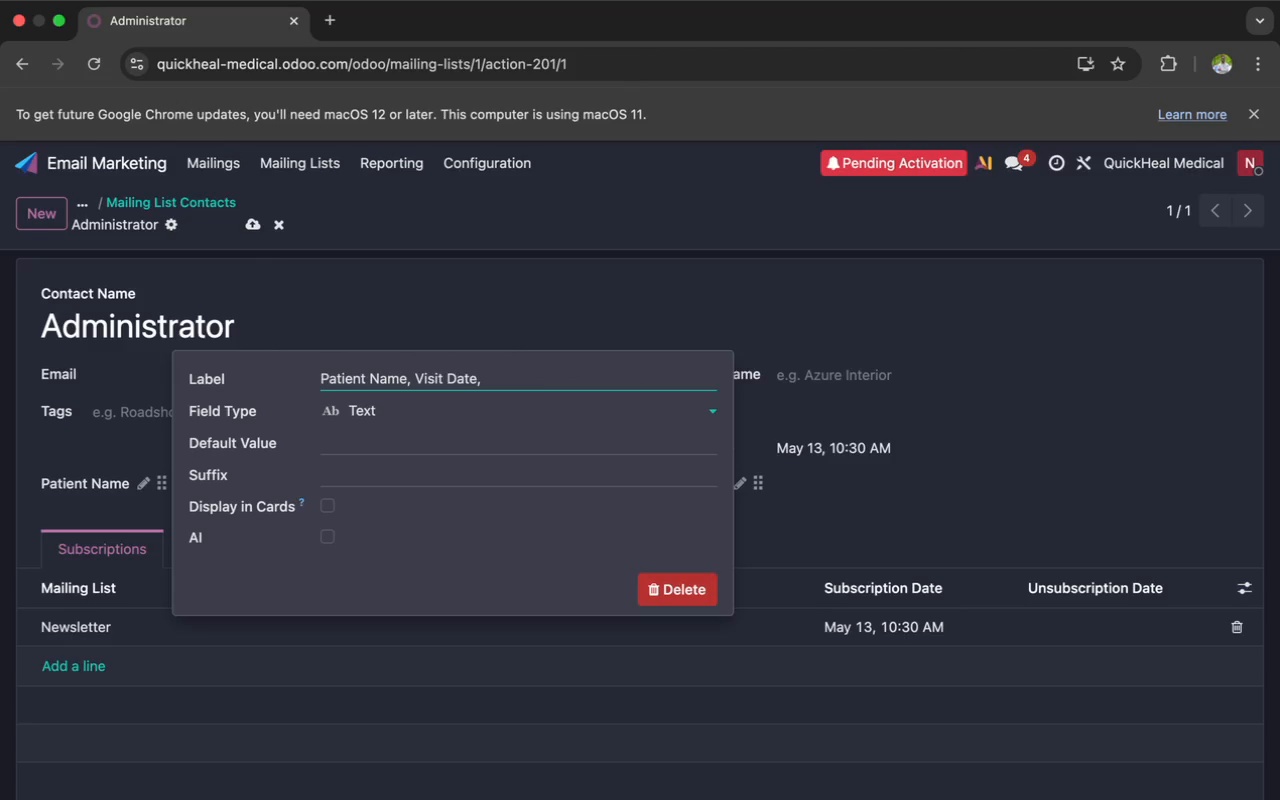 
key(Backspace)
 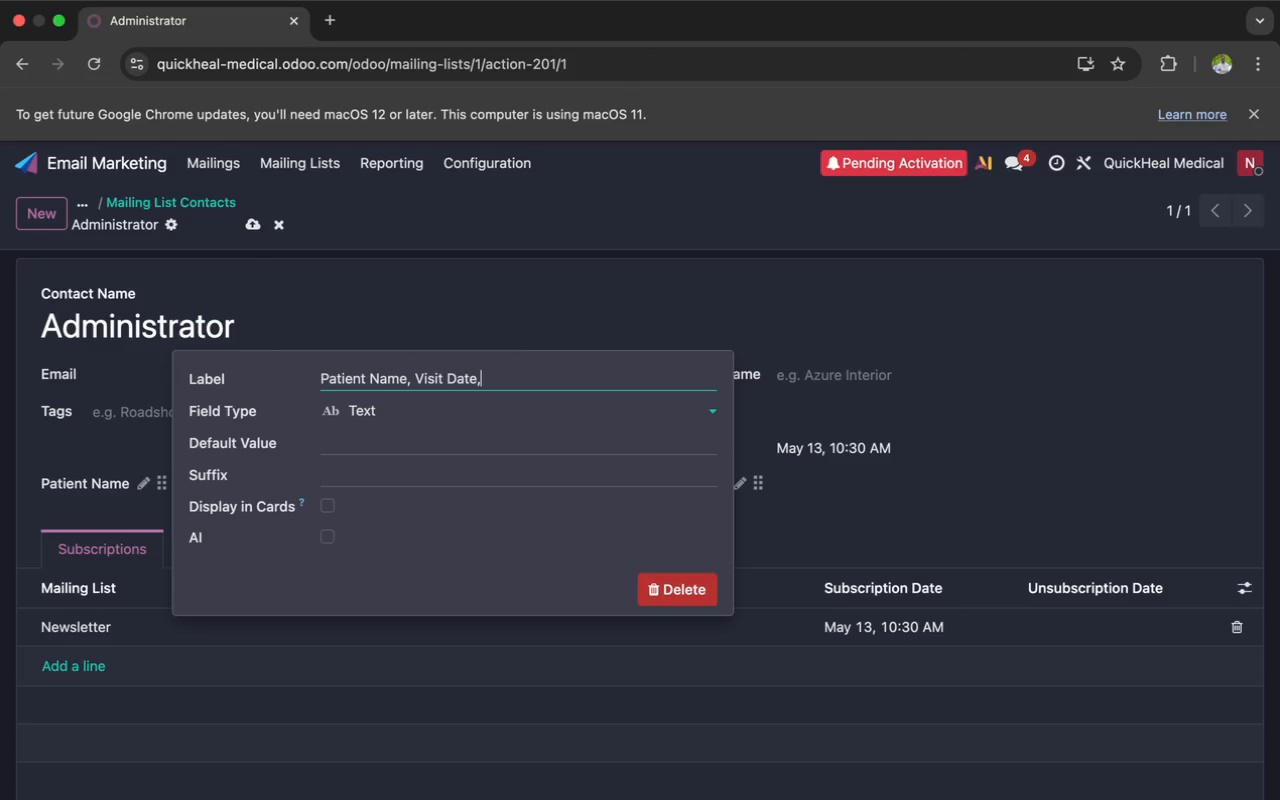 
key(Backspace)
 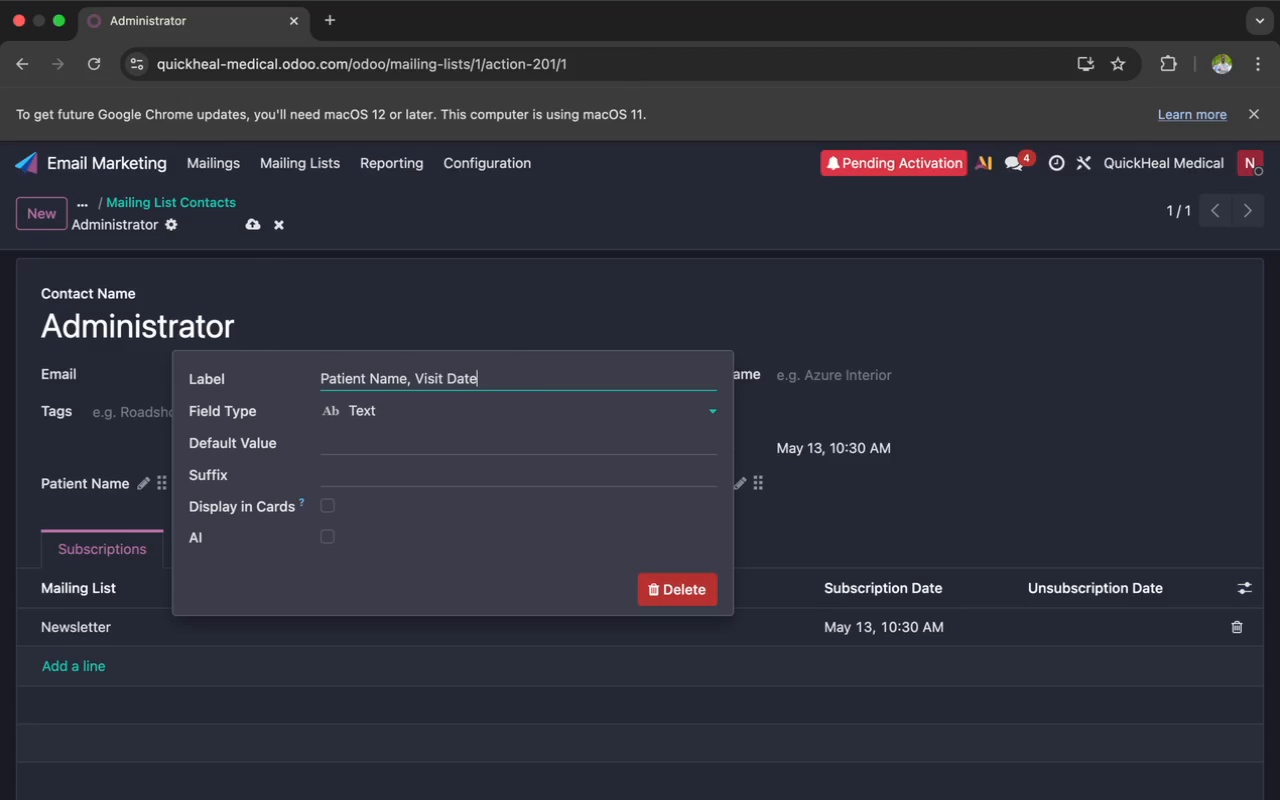 
key(ArrowLeft)
 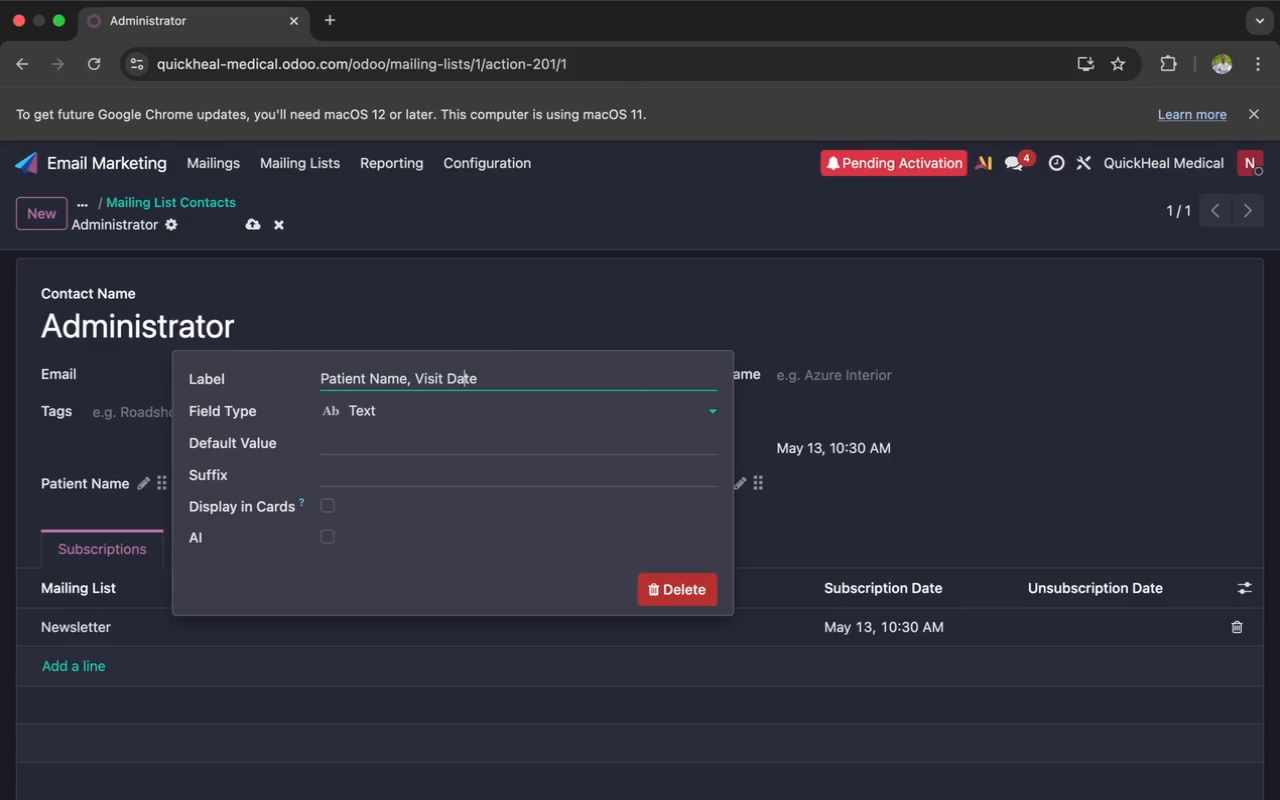 
key(ArrowLeft)
 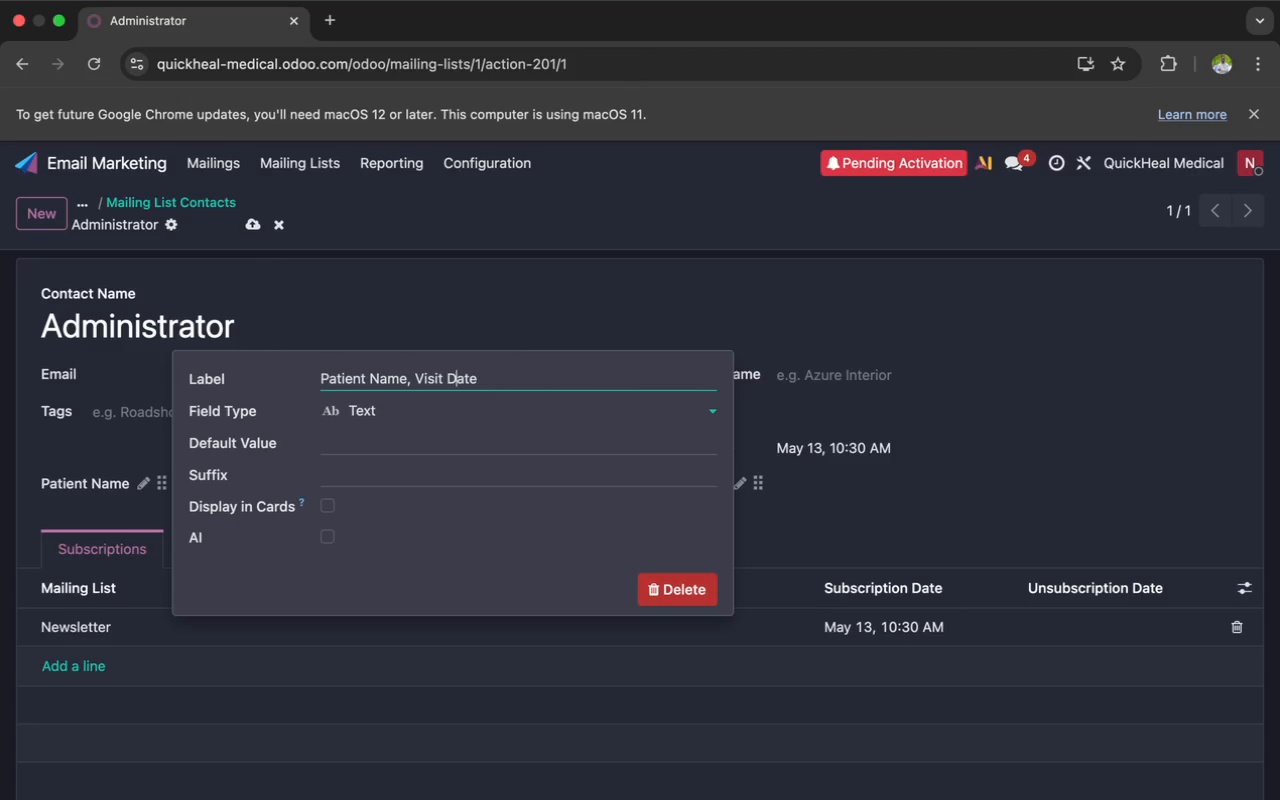 
key(ArrowLeft)
 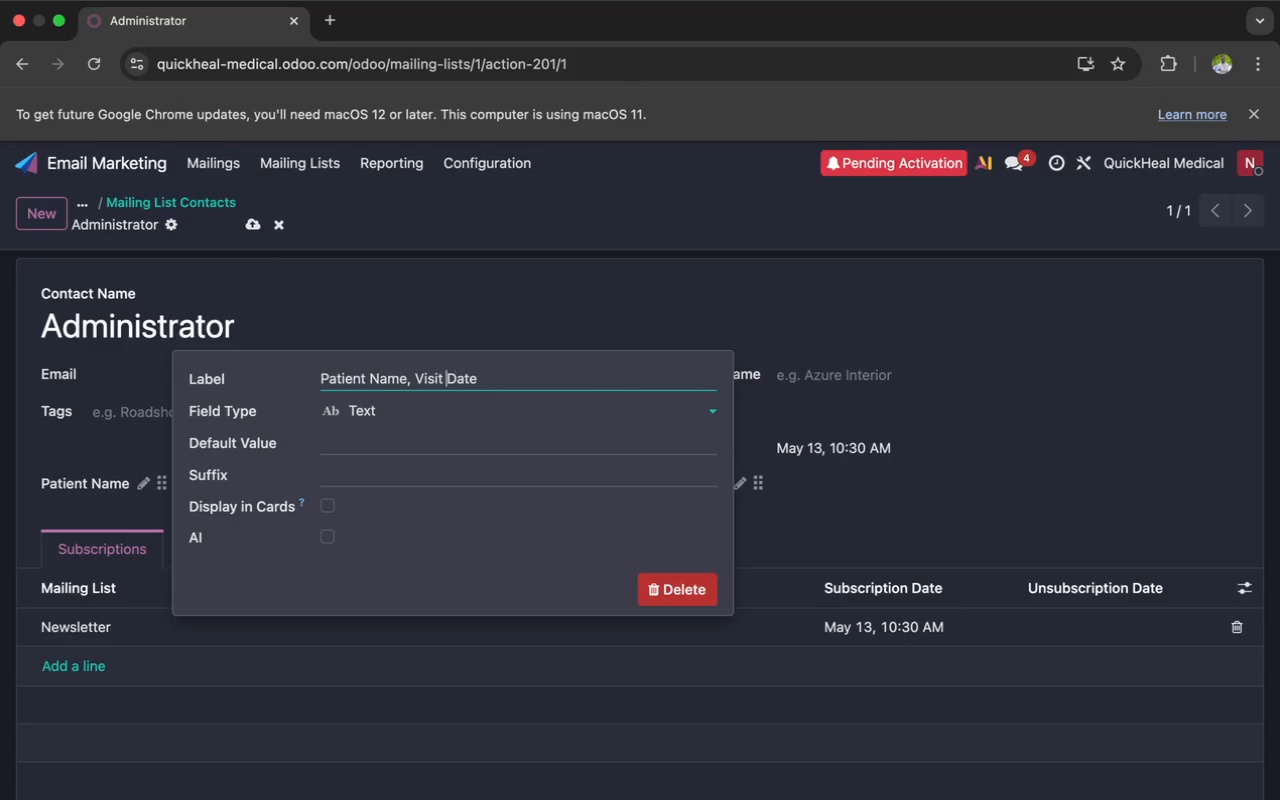 
key(ArrowLeft)
 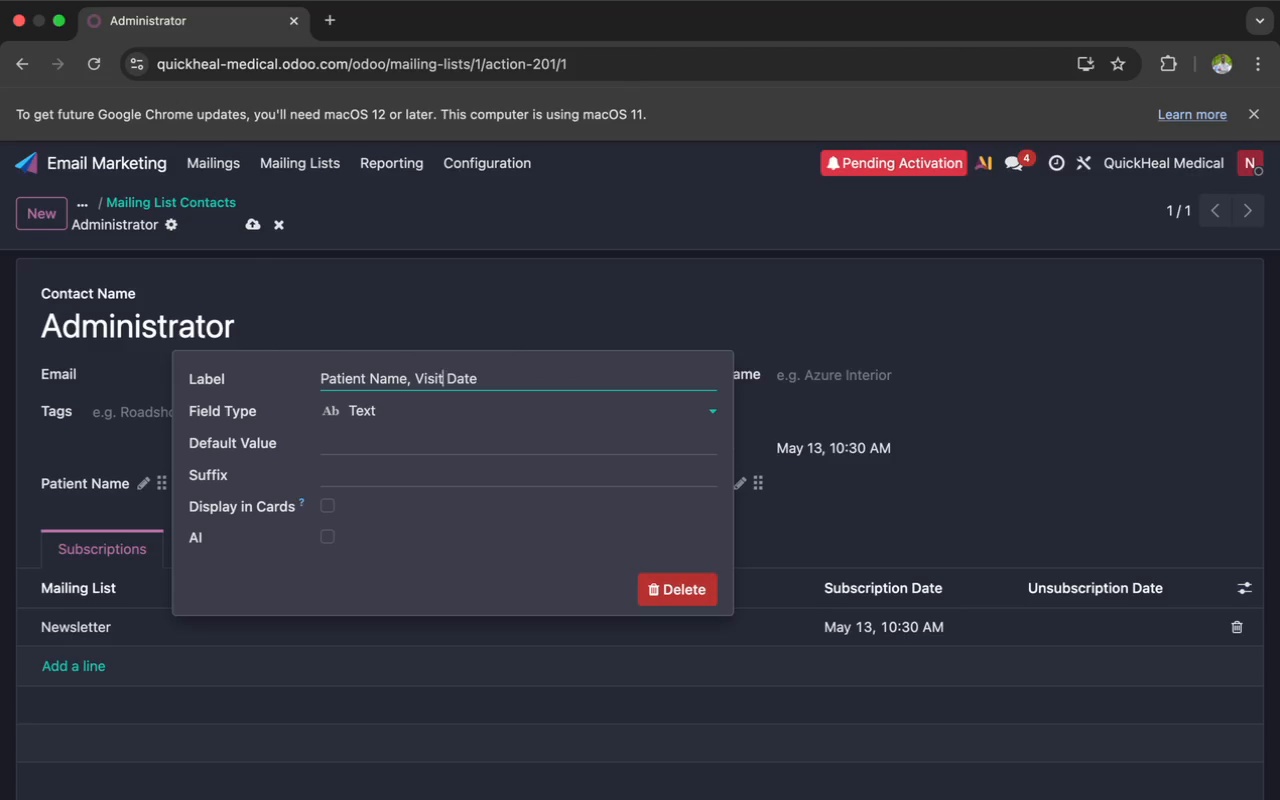 
key(ArrowLeft)
 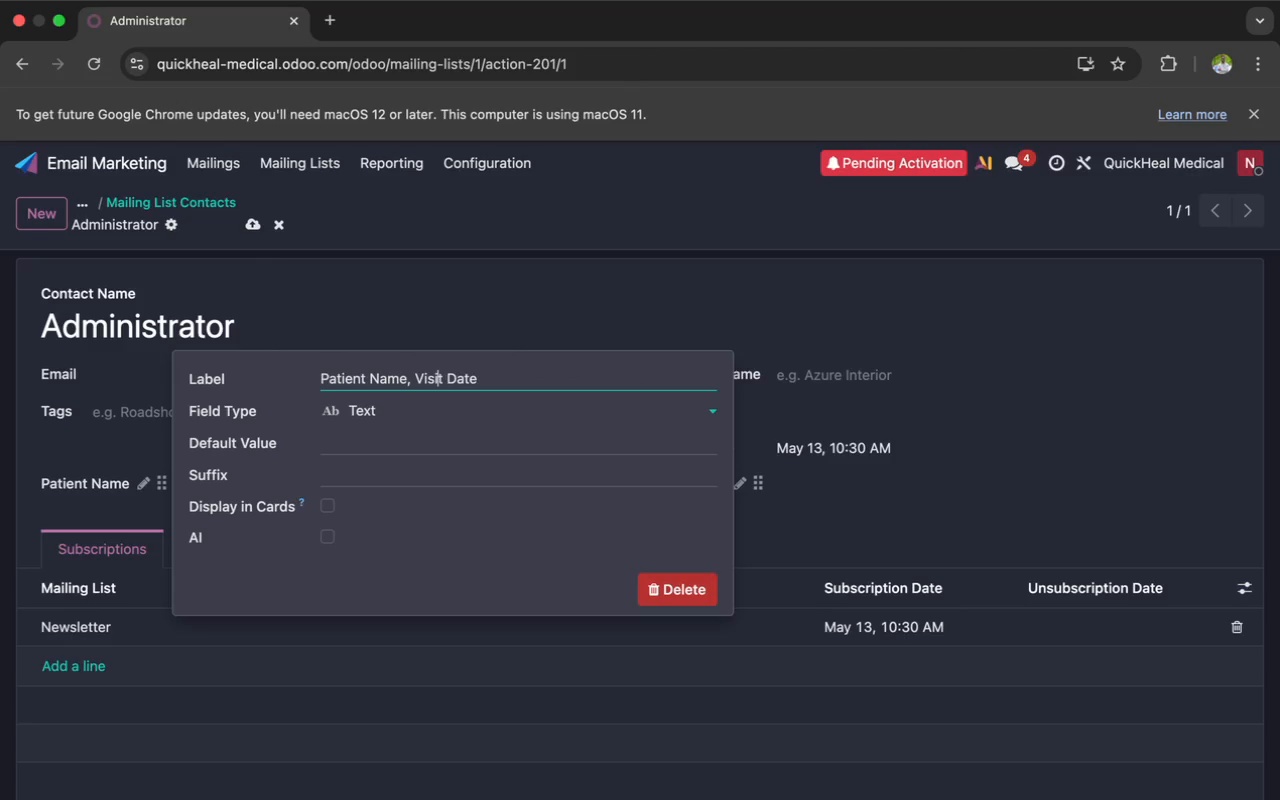 
key(ArrowLeft)
 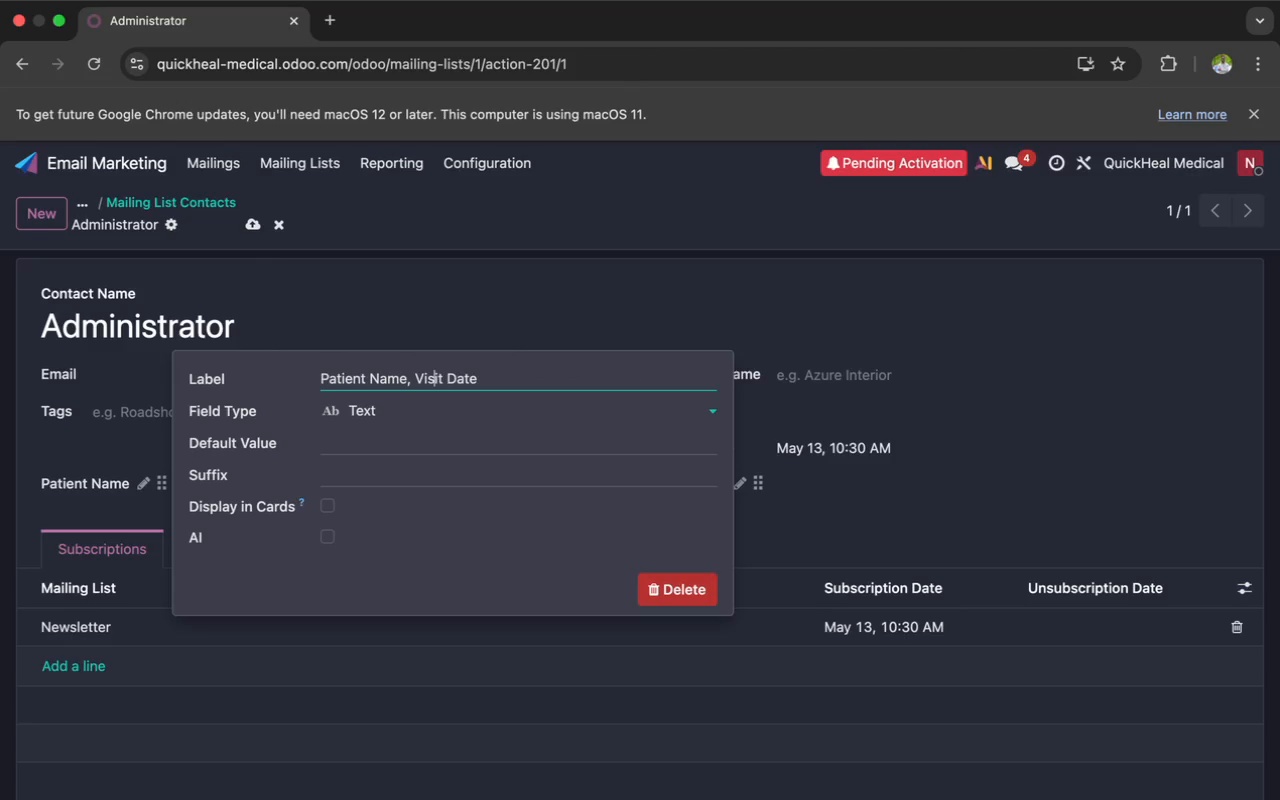 
key(ArrowLeft)
 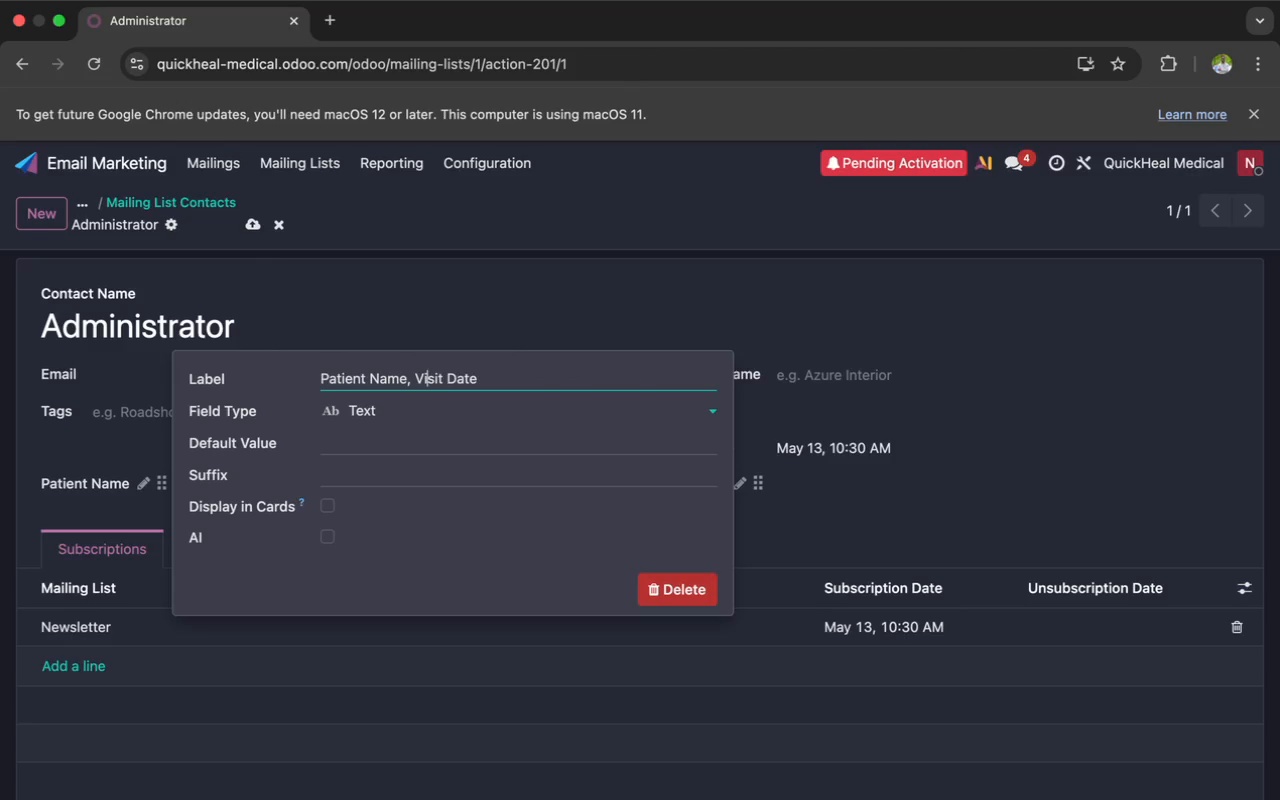 
key(ArrowLeft)
 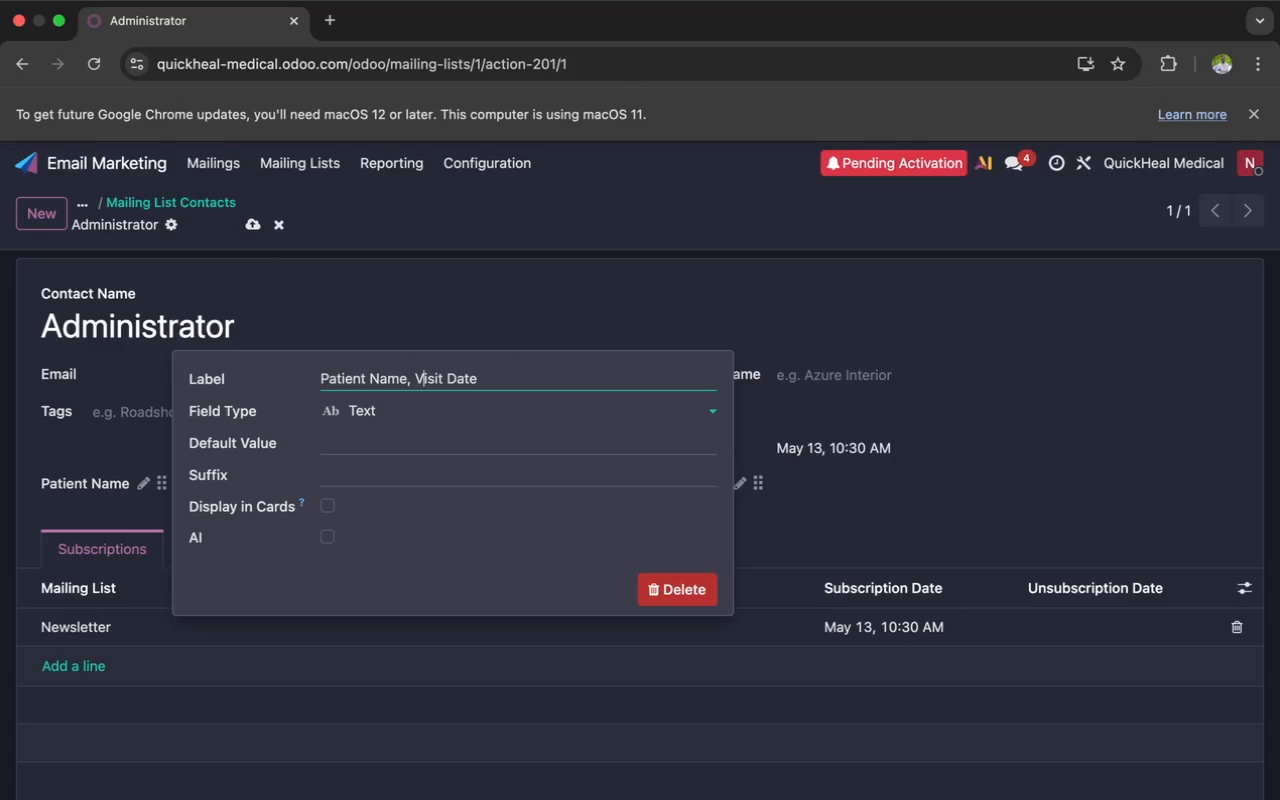 
key(ArrowLeft)
 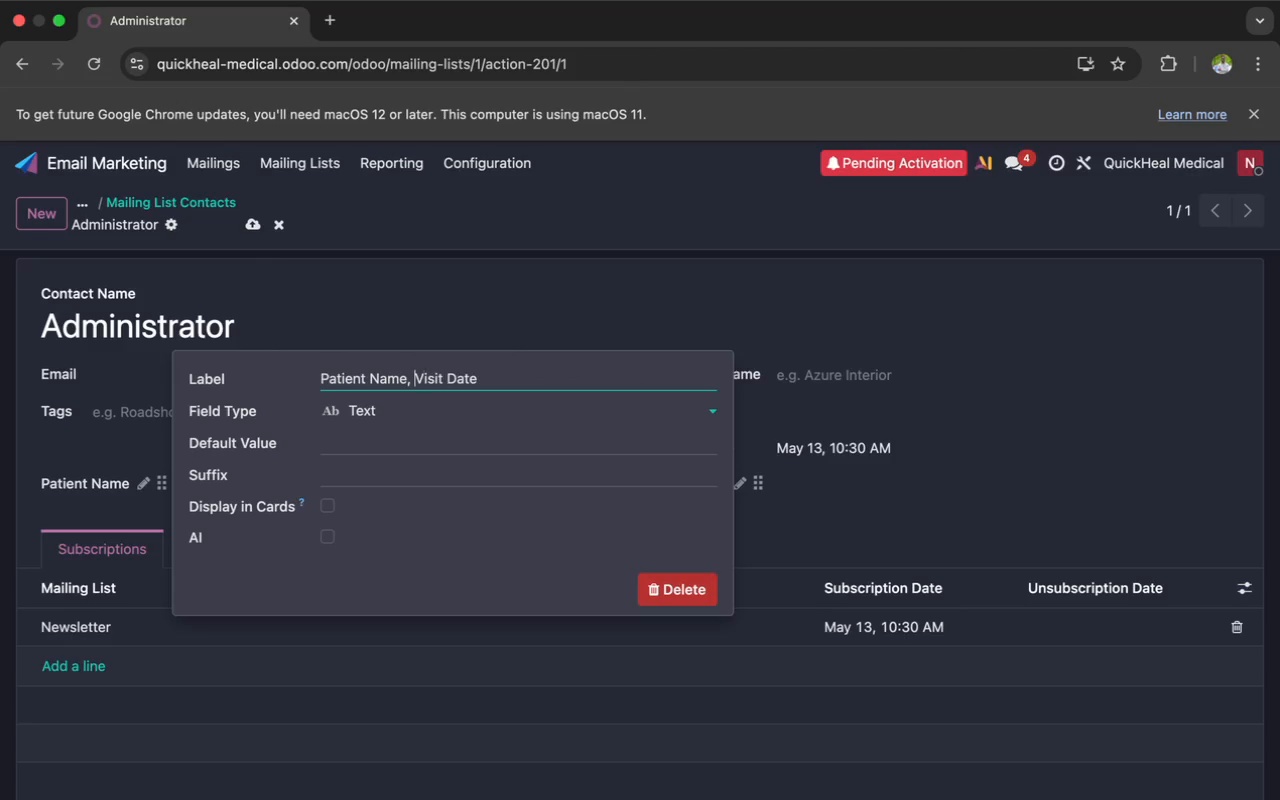 
key(ArrowLeft)
 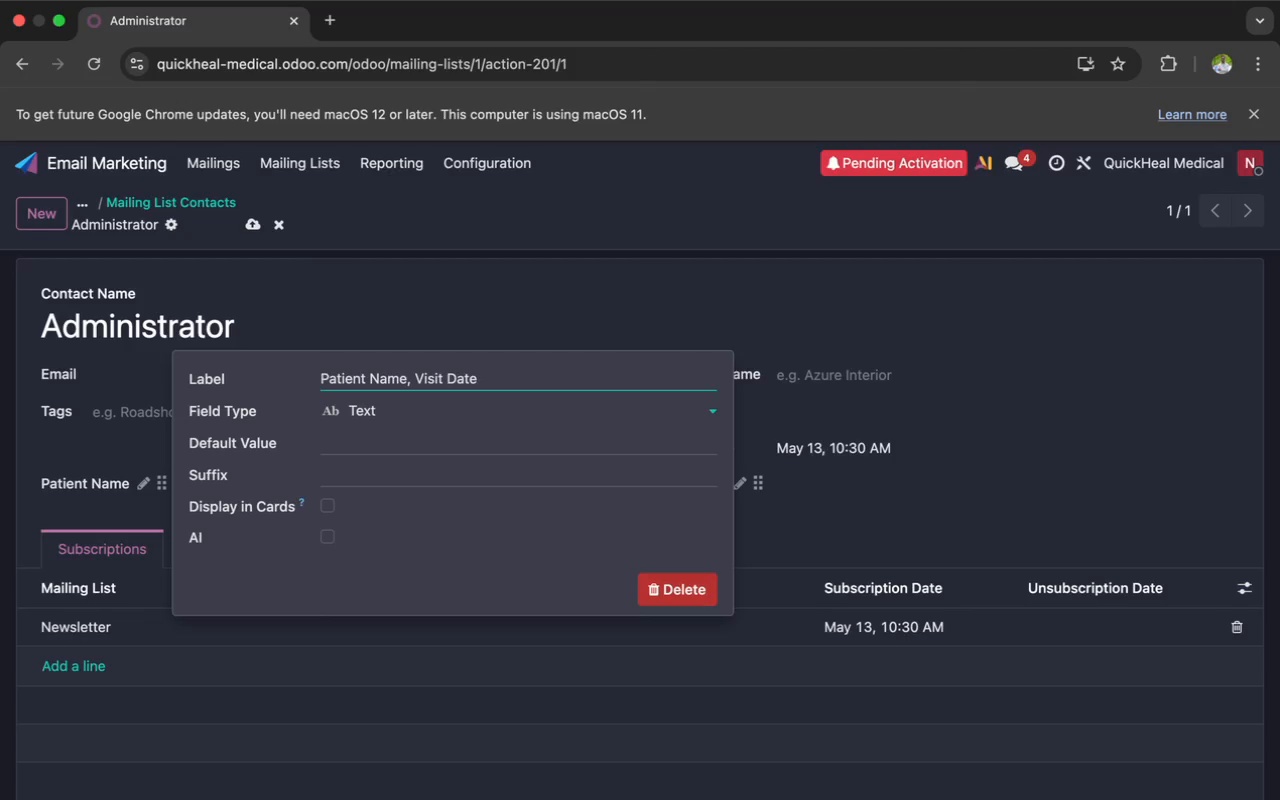 
hold_key(key=Backspace, duration=1.51)
 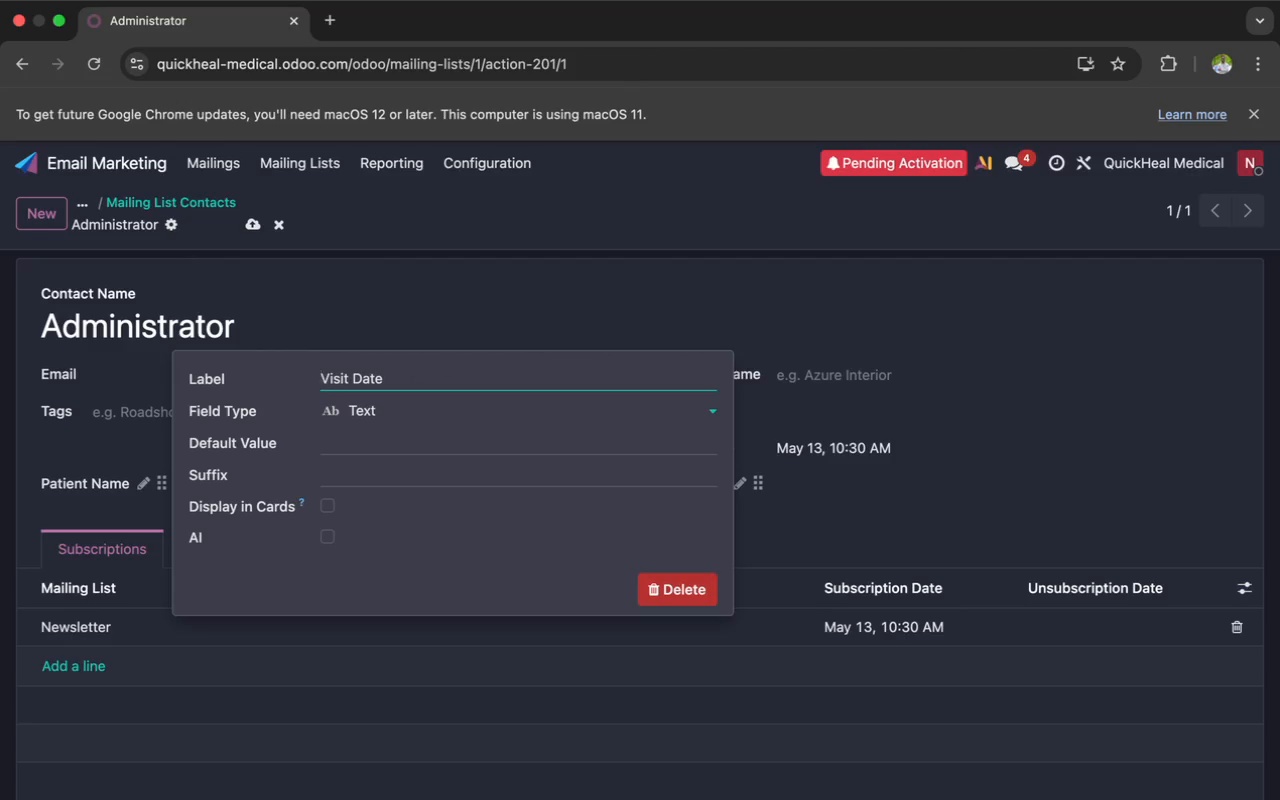 
key(Backspace)
 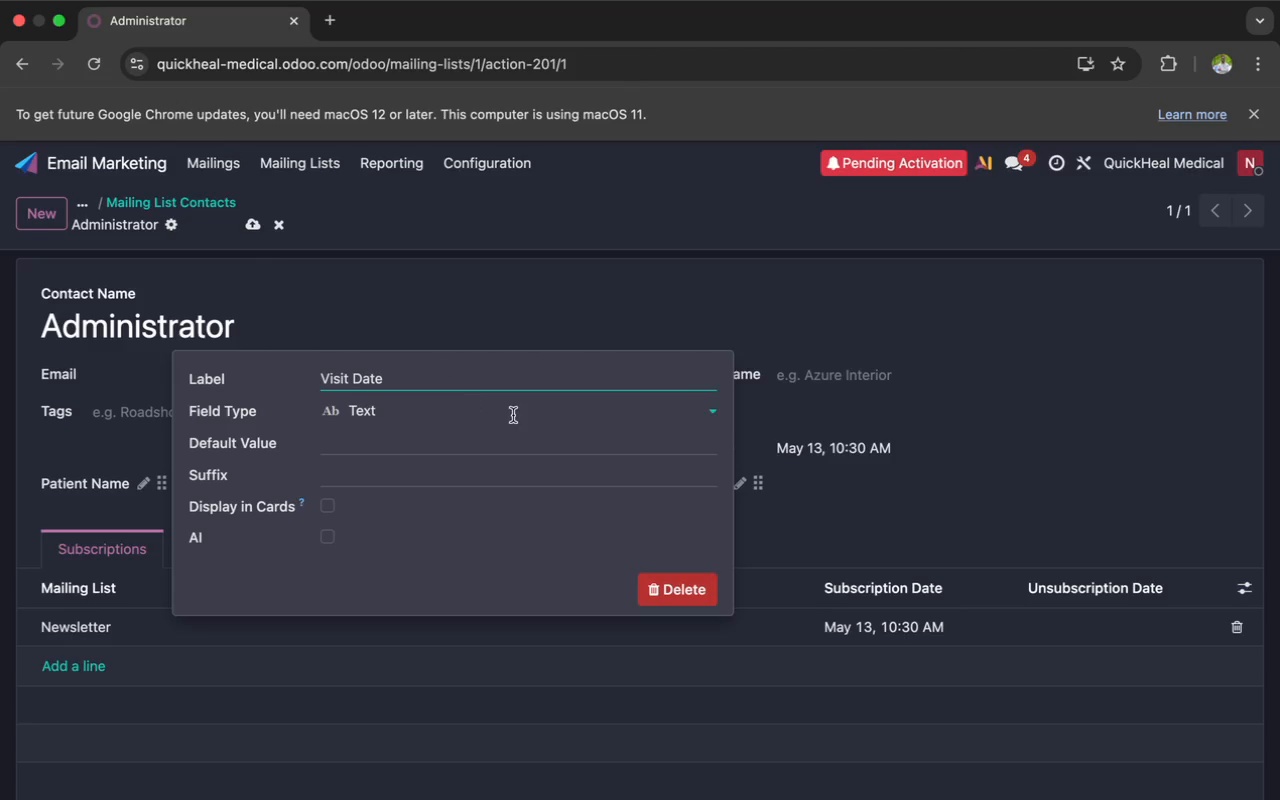 
wait(7.18)
 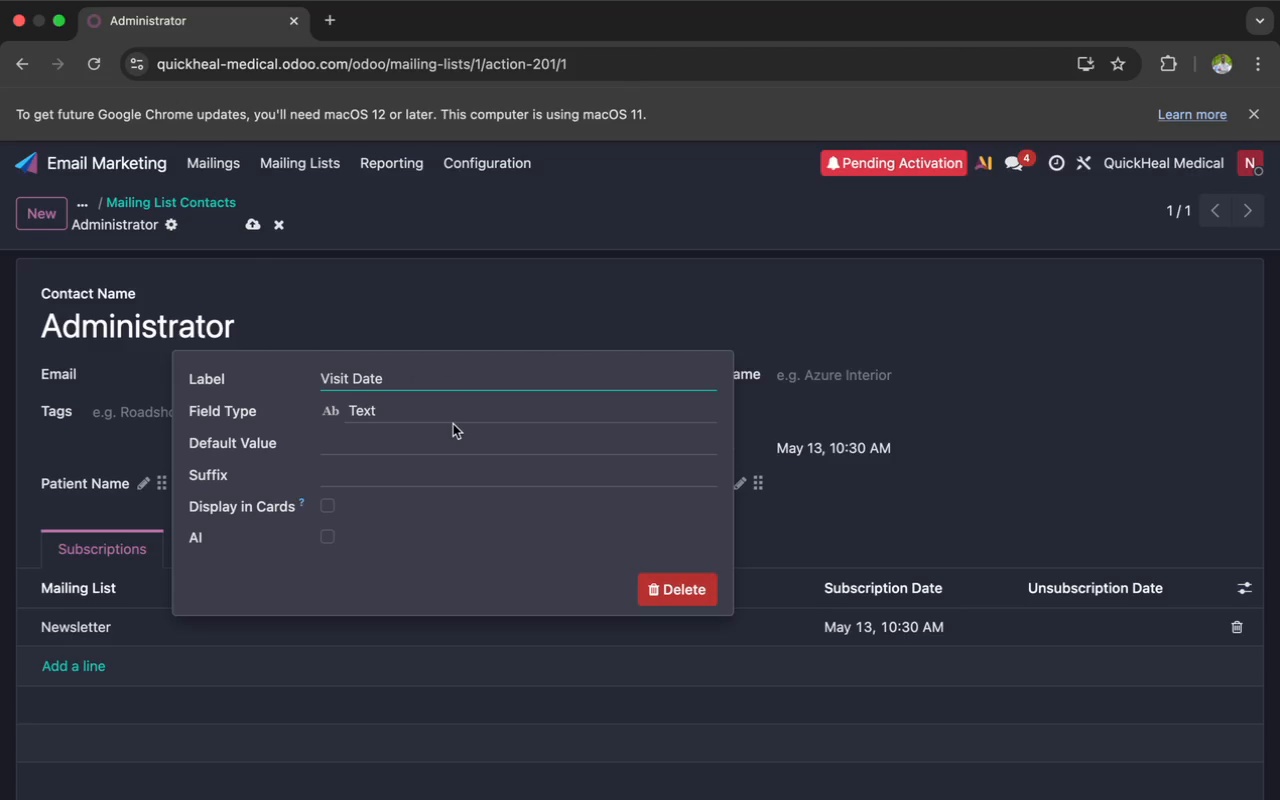 
left_click([384, 415])
 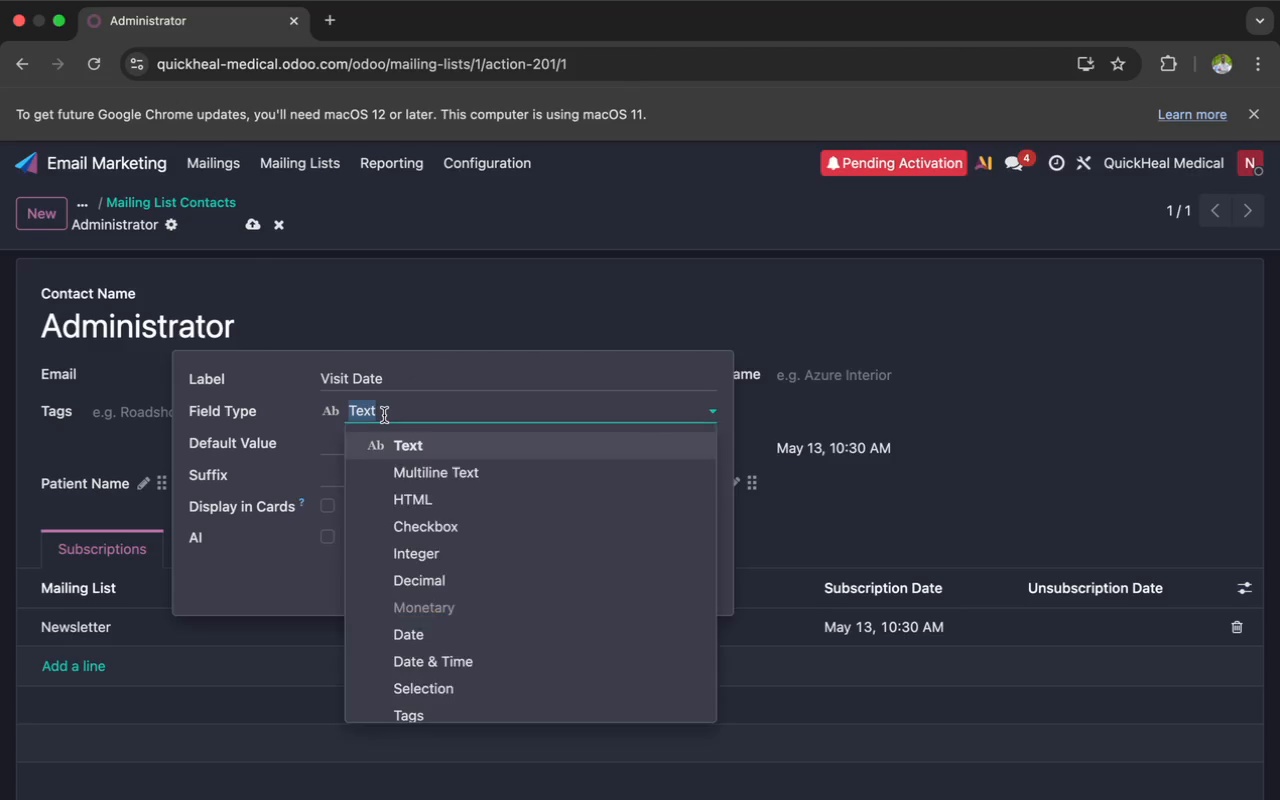 
mouse_move([454, 599])
 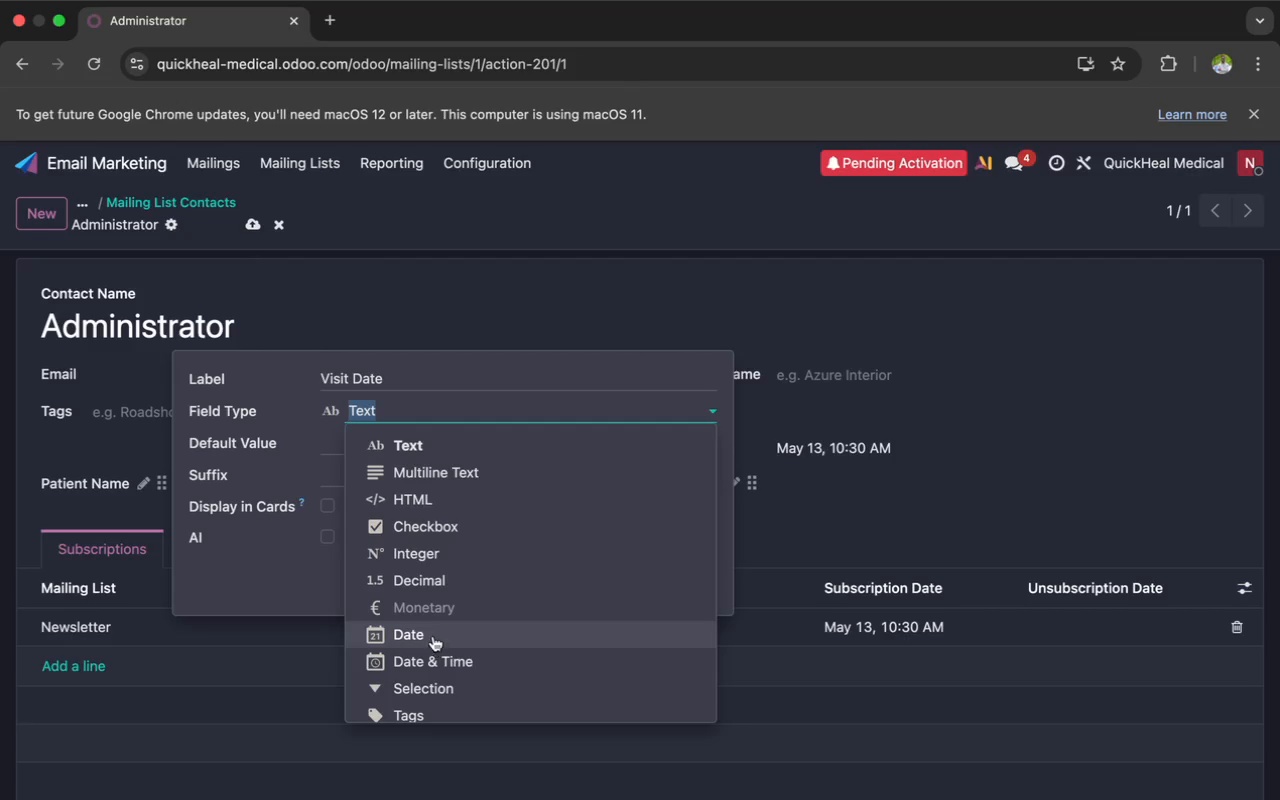 
left_click([431, 633])
 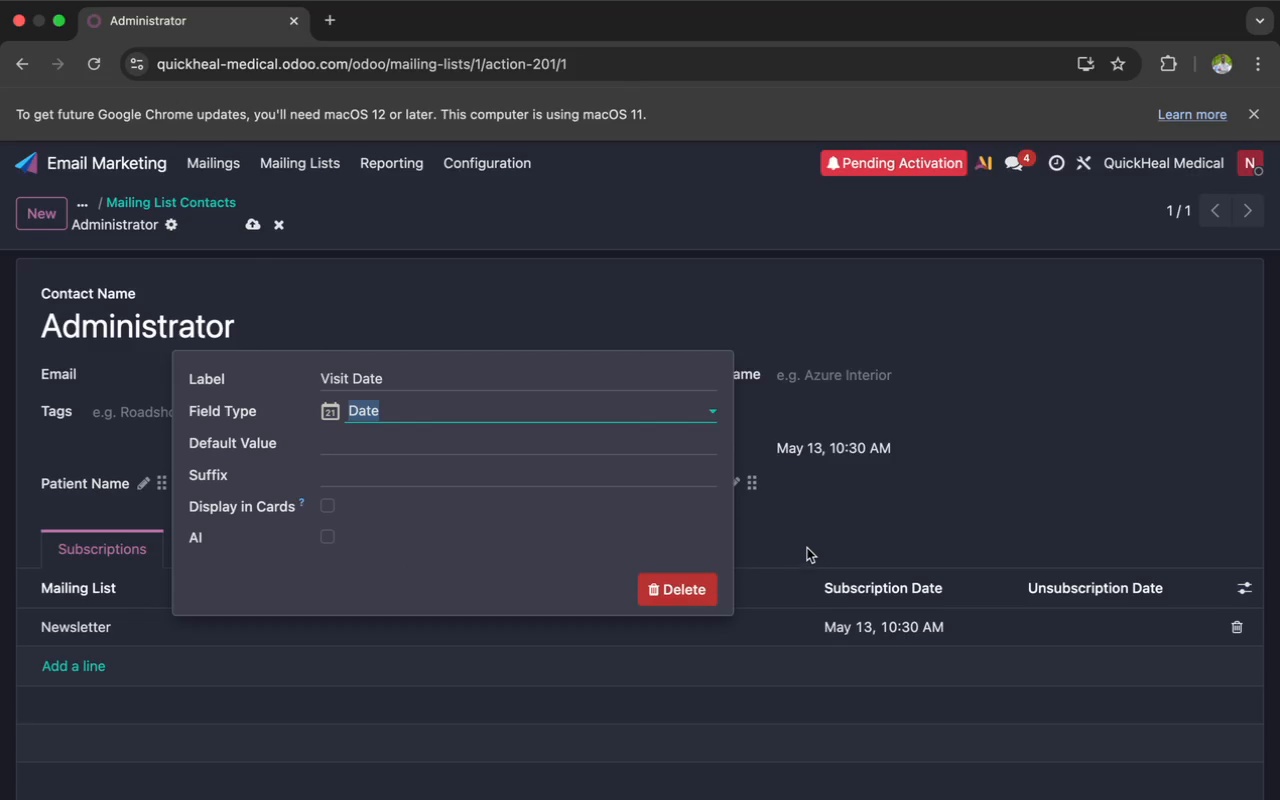 
key(Enter)
 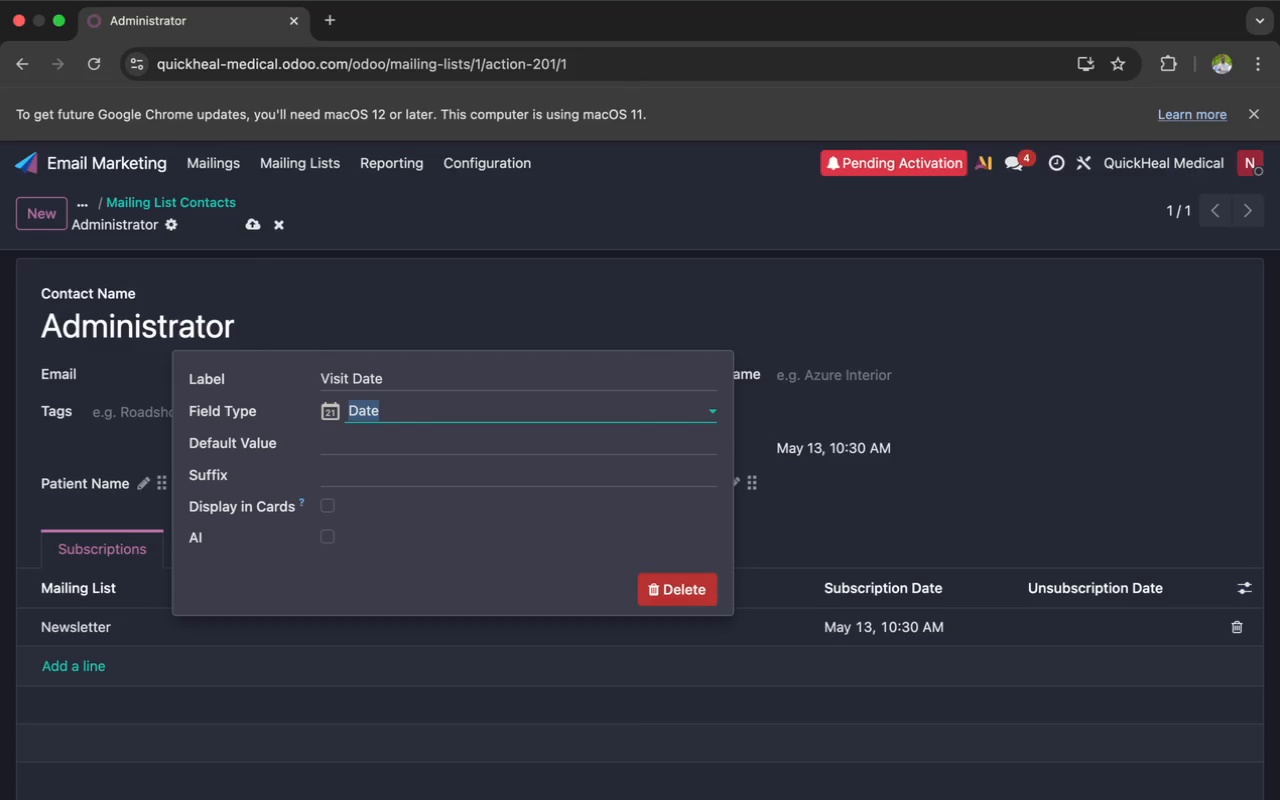 
wait(8.65)
 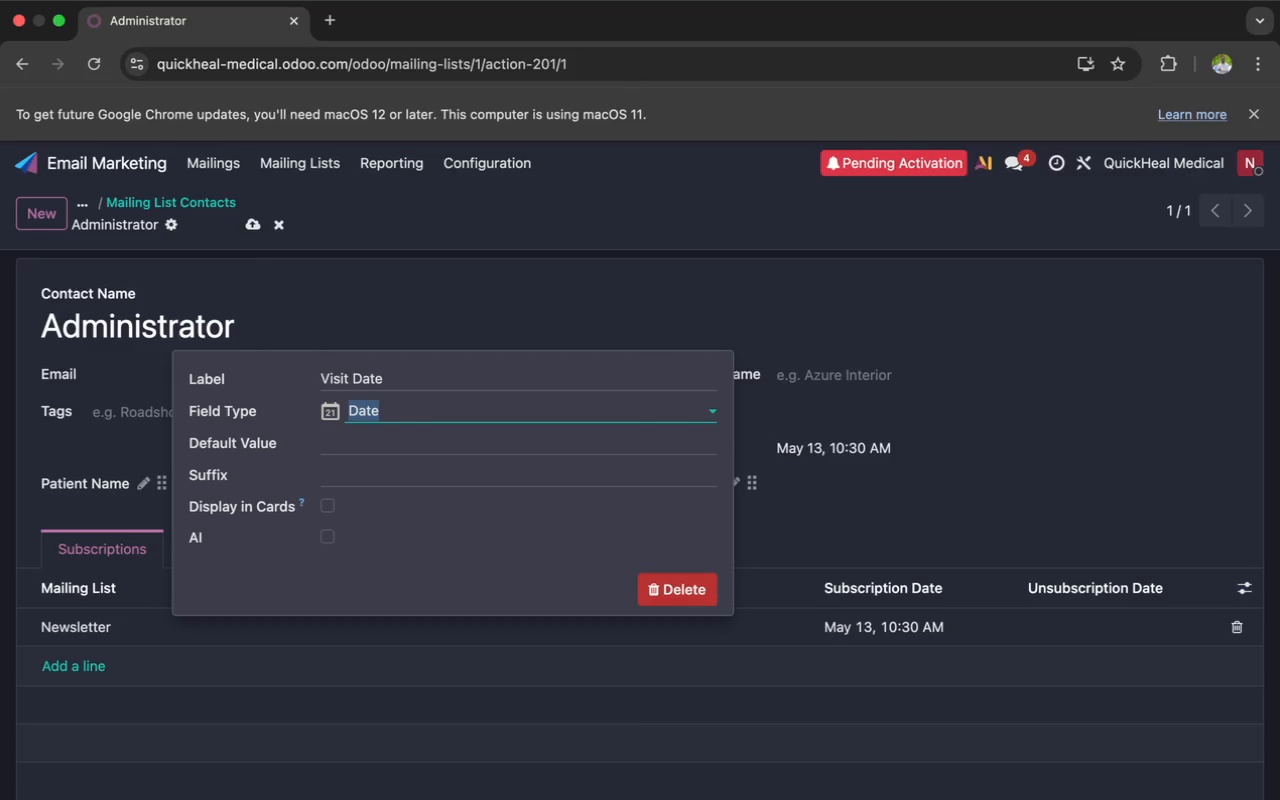 
key(Enter)
 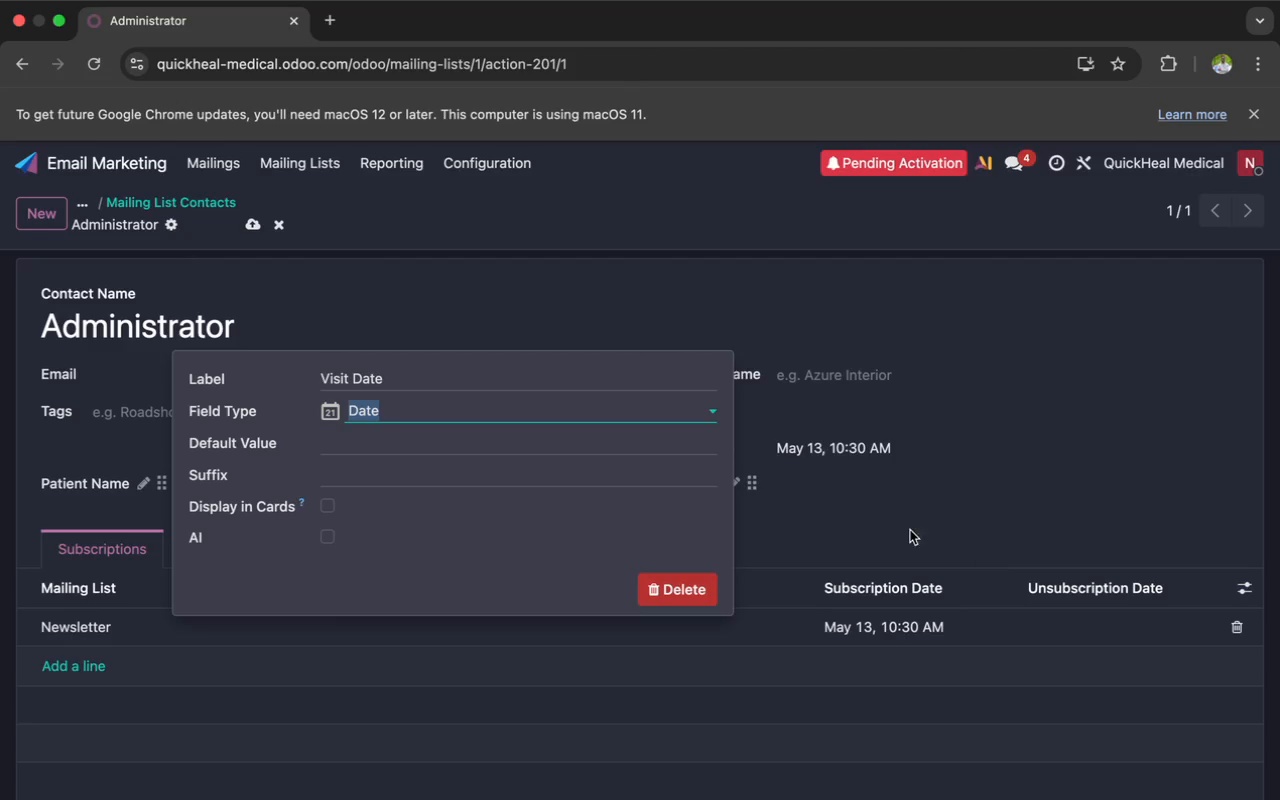 
left_click([884, 520])
 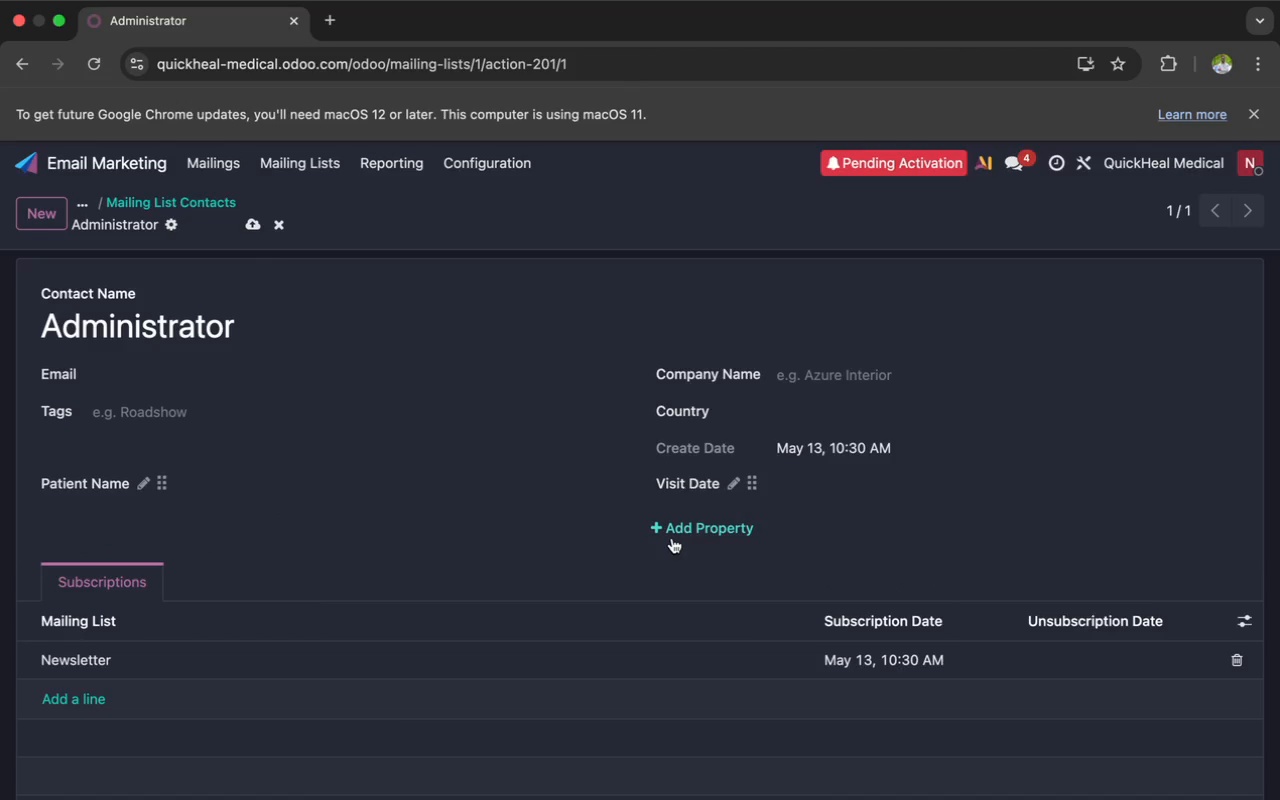 
left_click([676, 531])
 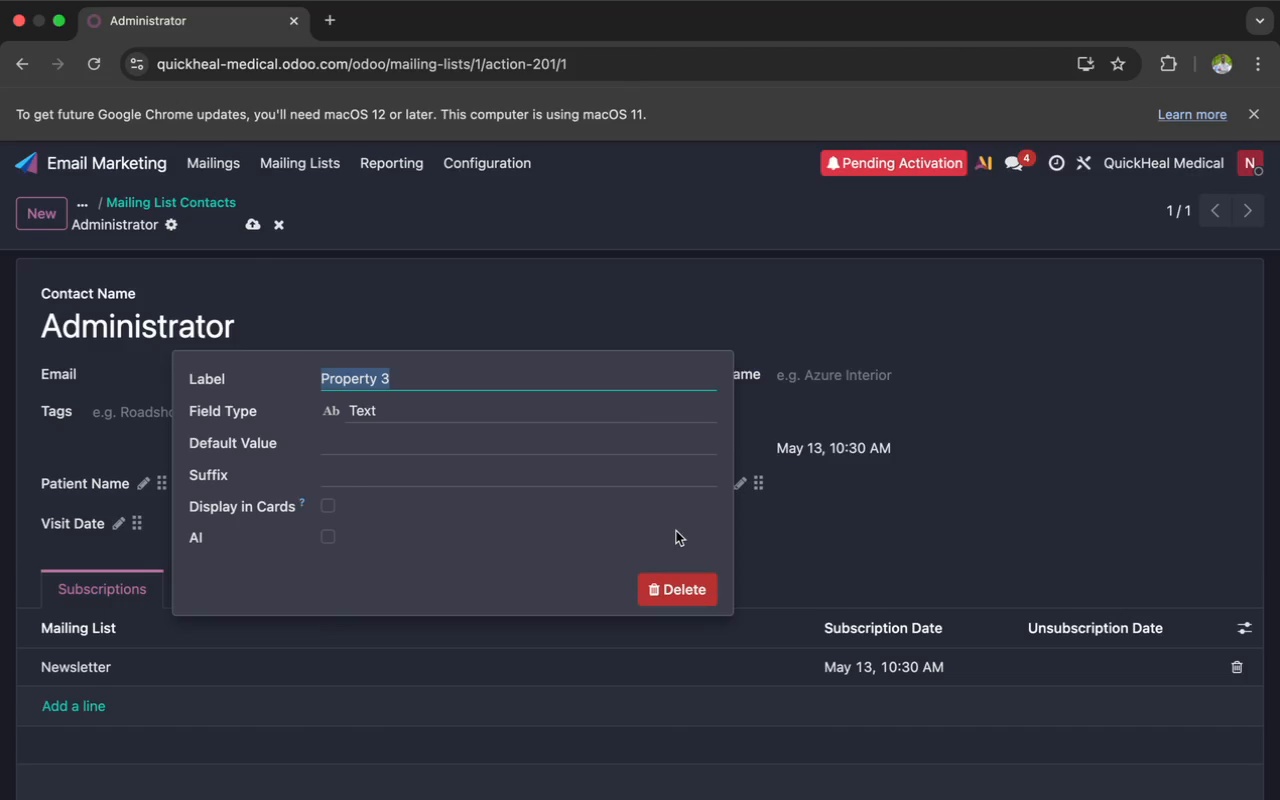 
key(Meta+CommandLeft)
 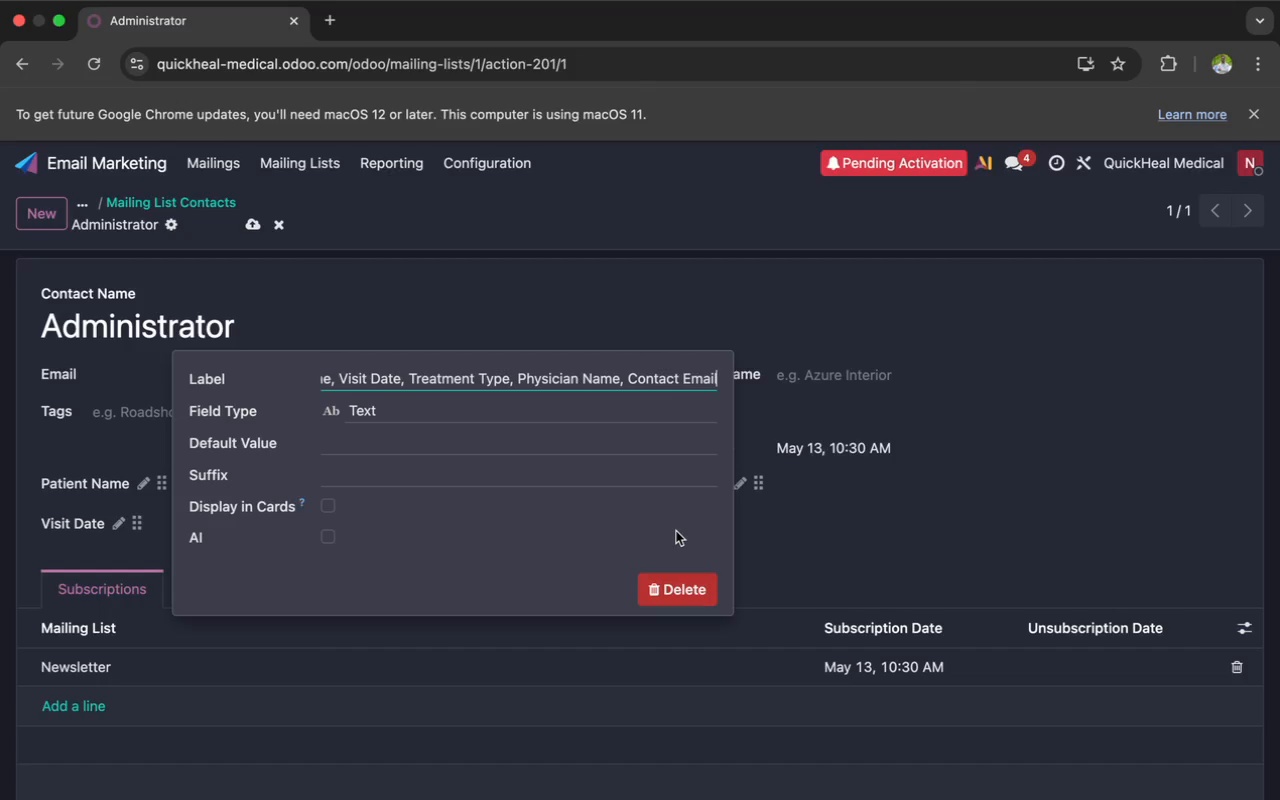 
key(Meta+V)
 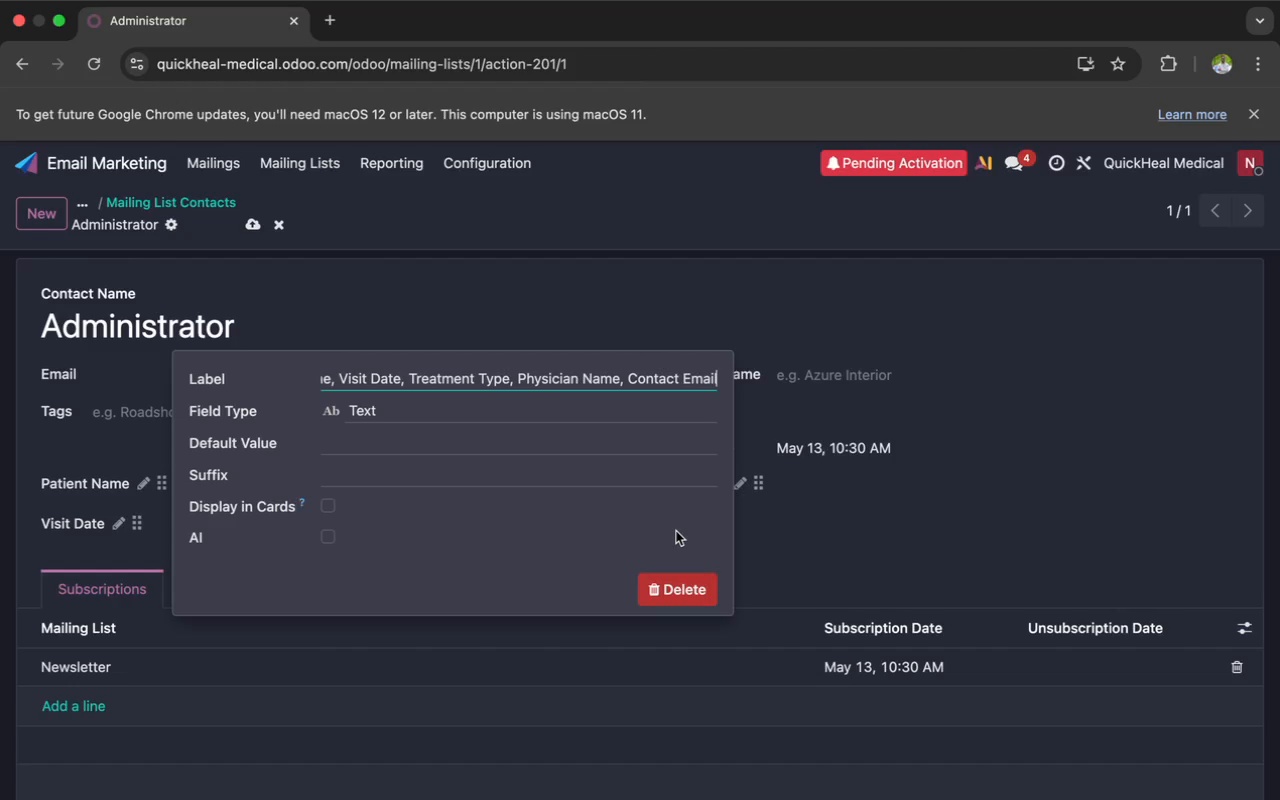 
key(Backspace)
 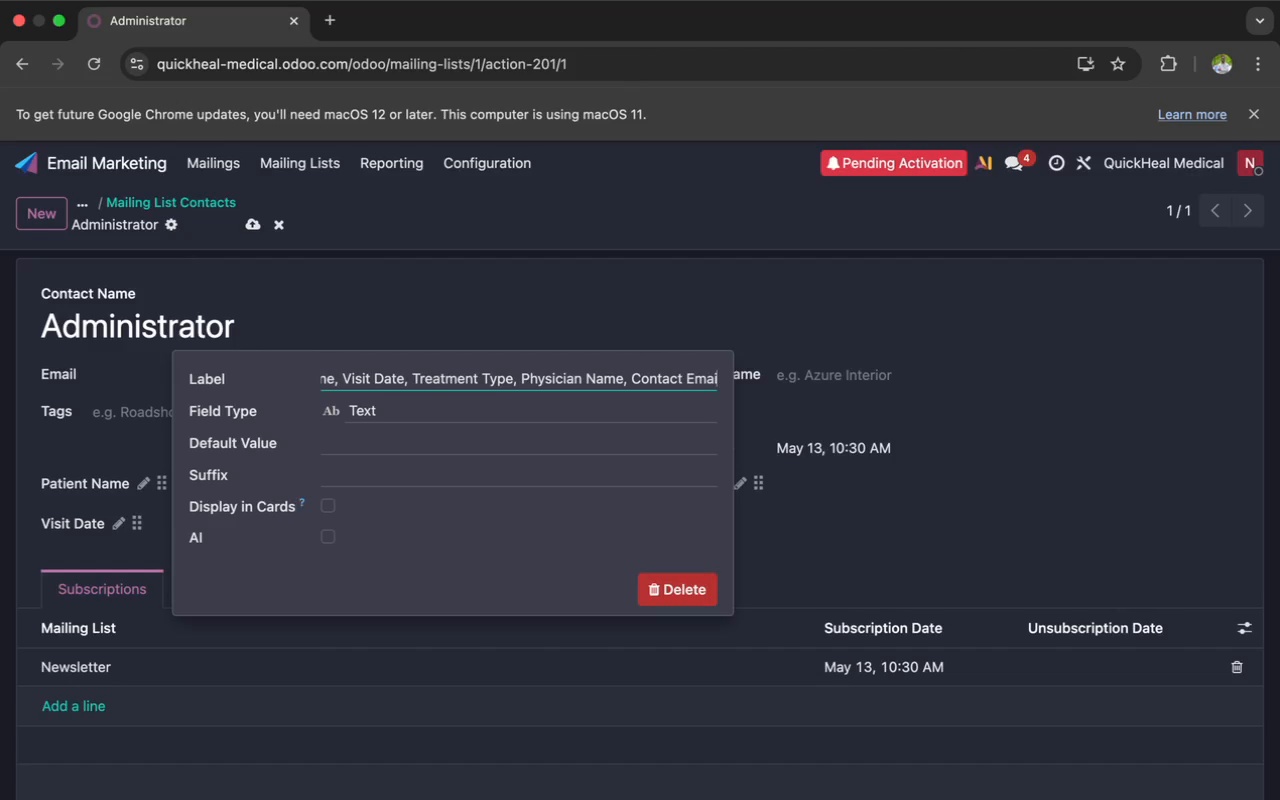 
hold_key(key=Backspace, duration=0.4)
 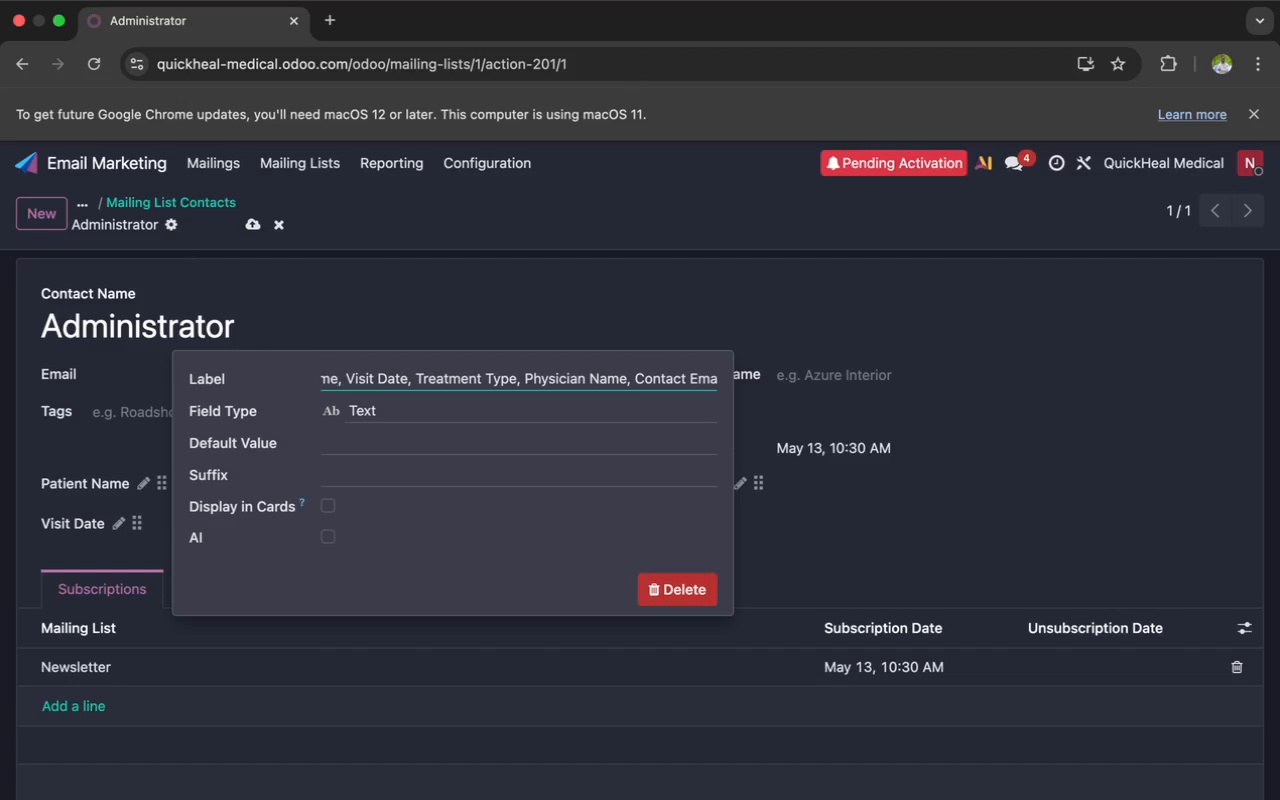 
hold_key(key=Backspace, duration=0.8)
 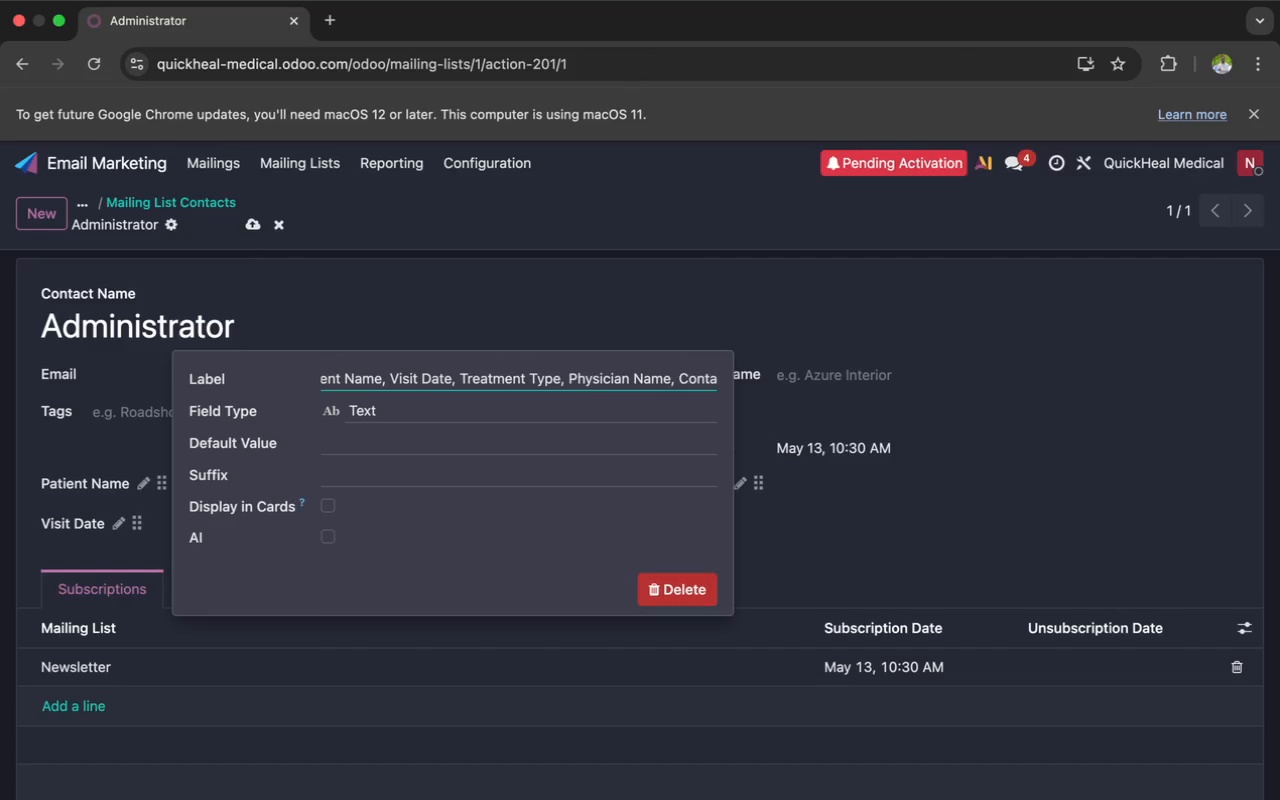 
key(Backspace)
 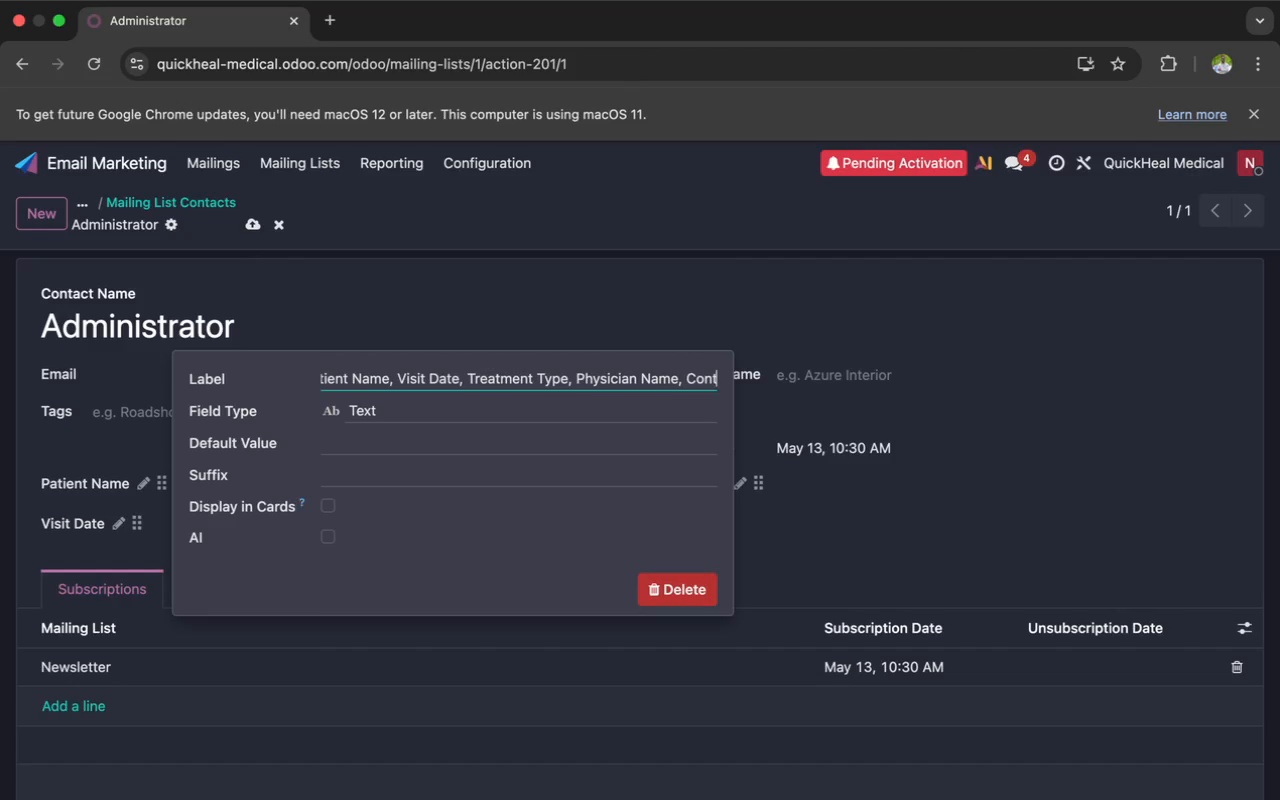 
key(Backspace)
 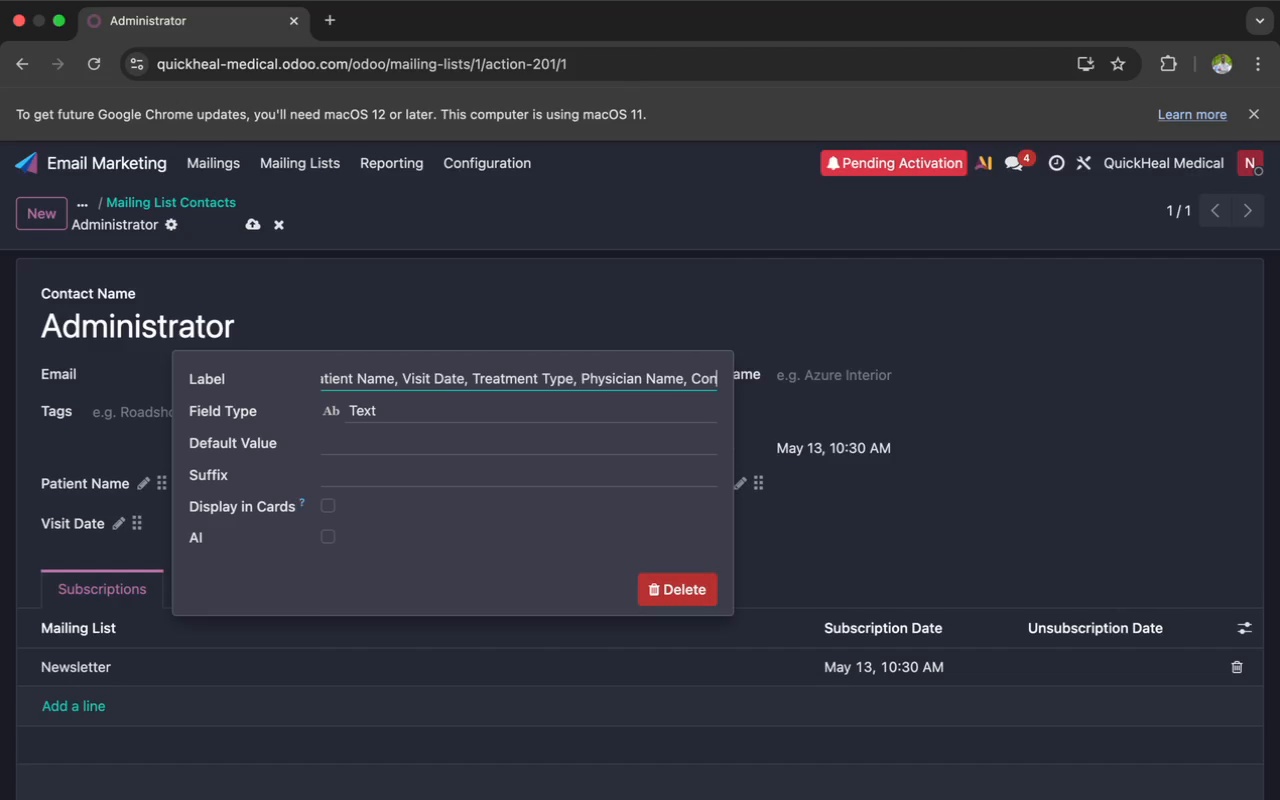 
key(Backspace)
 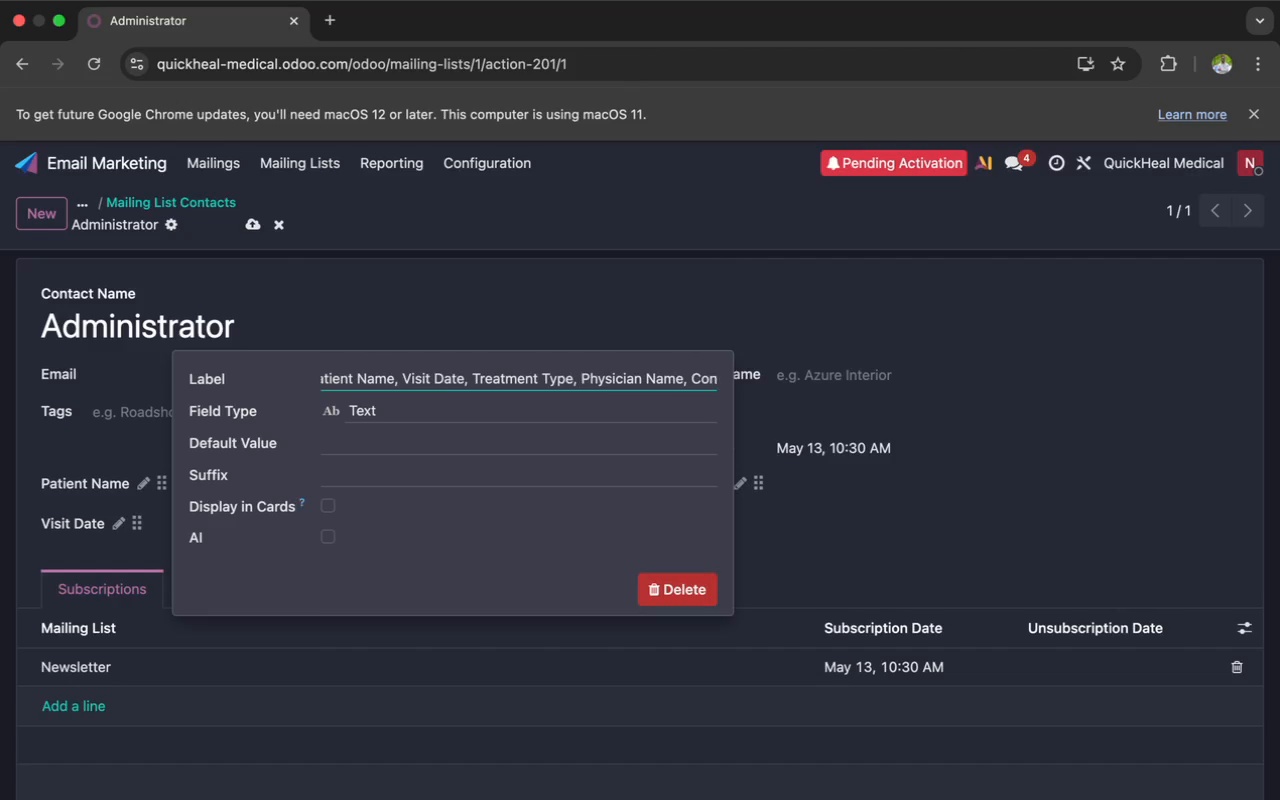 
key(Backspace)
 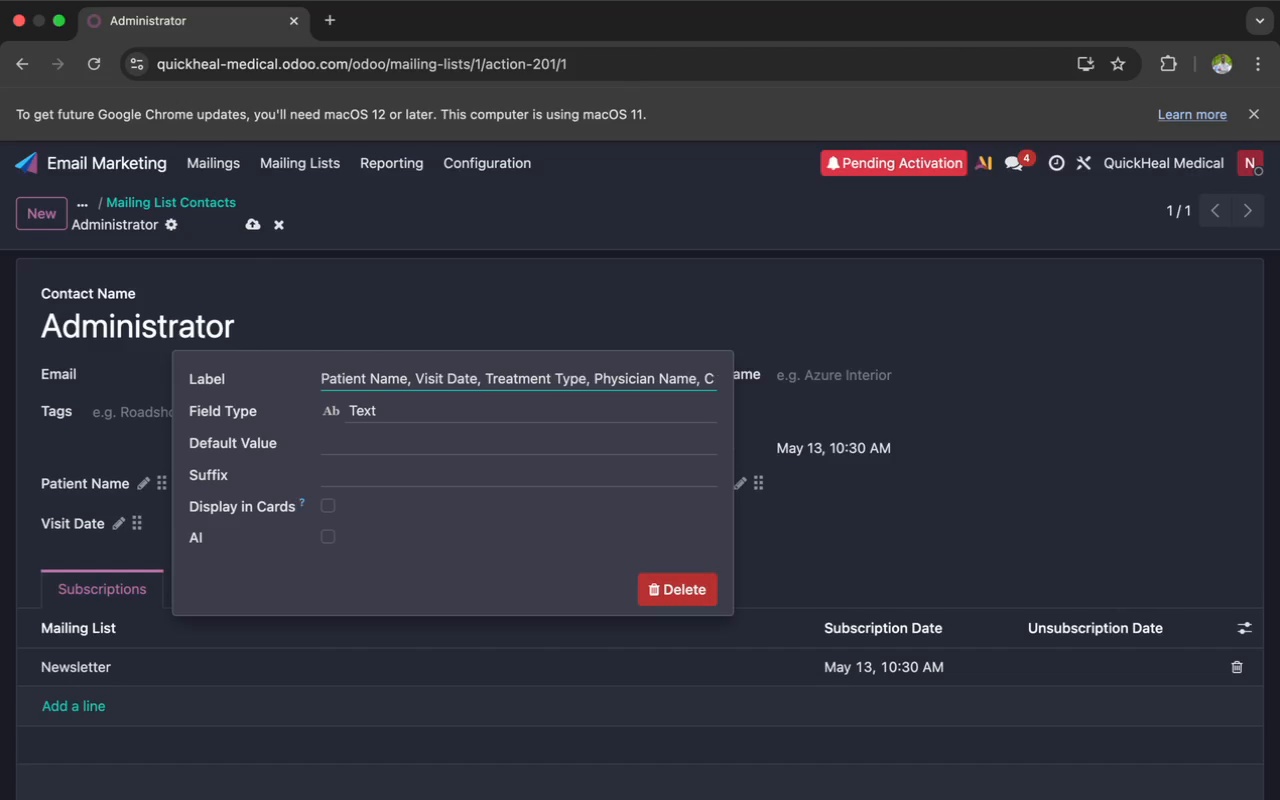 
key(Backspace)
 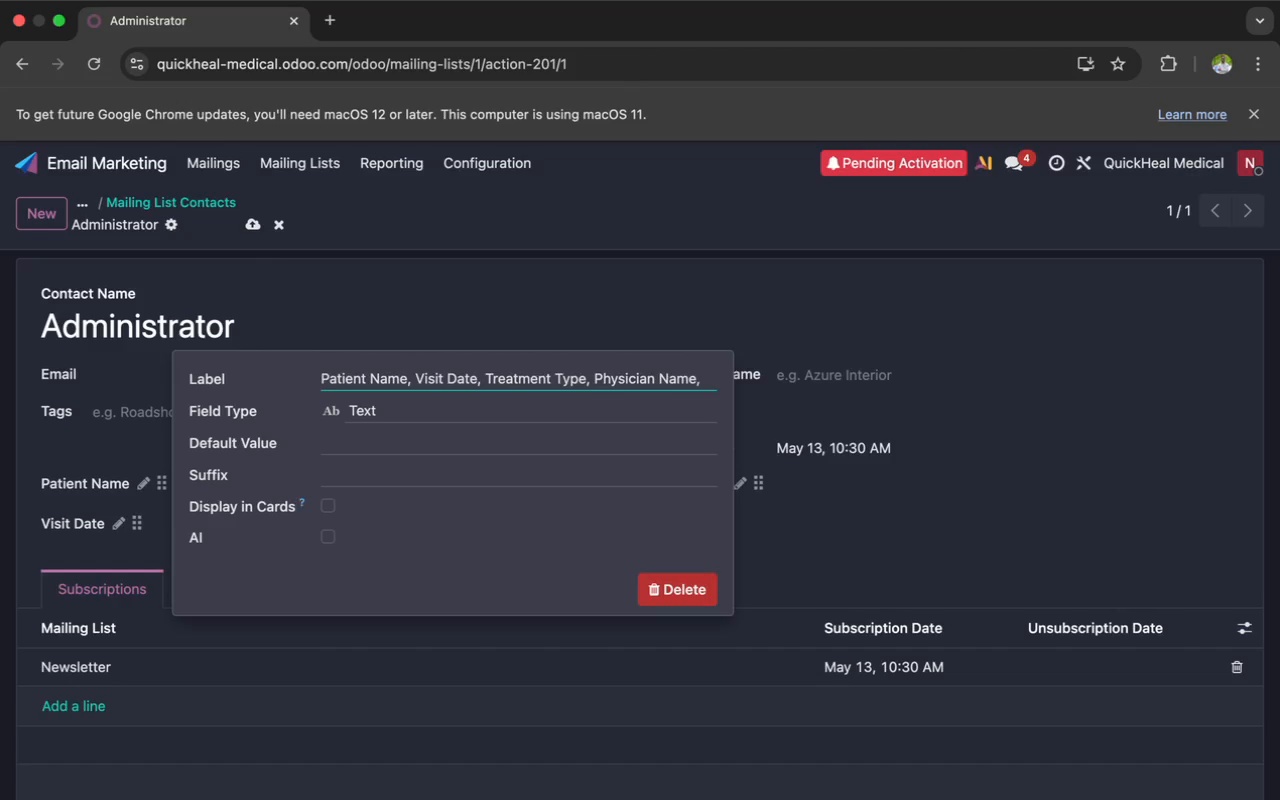 
key(Backspace)
 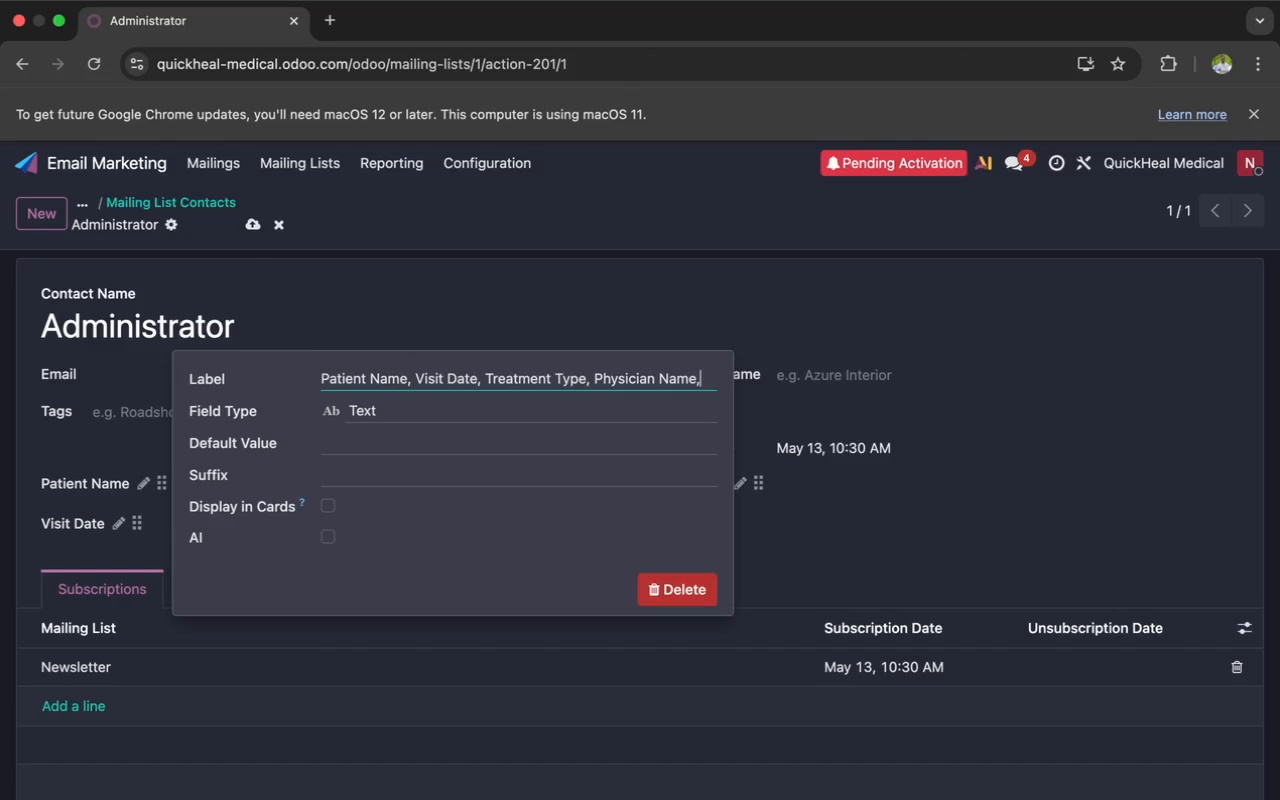 
key(Backspace)
 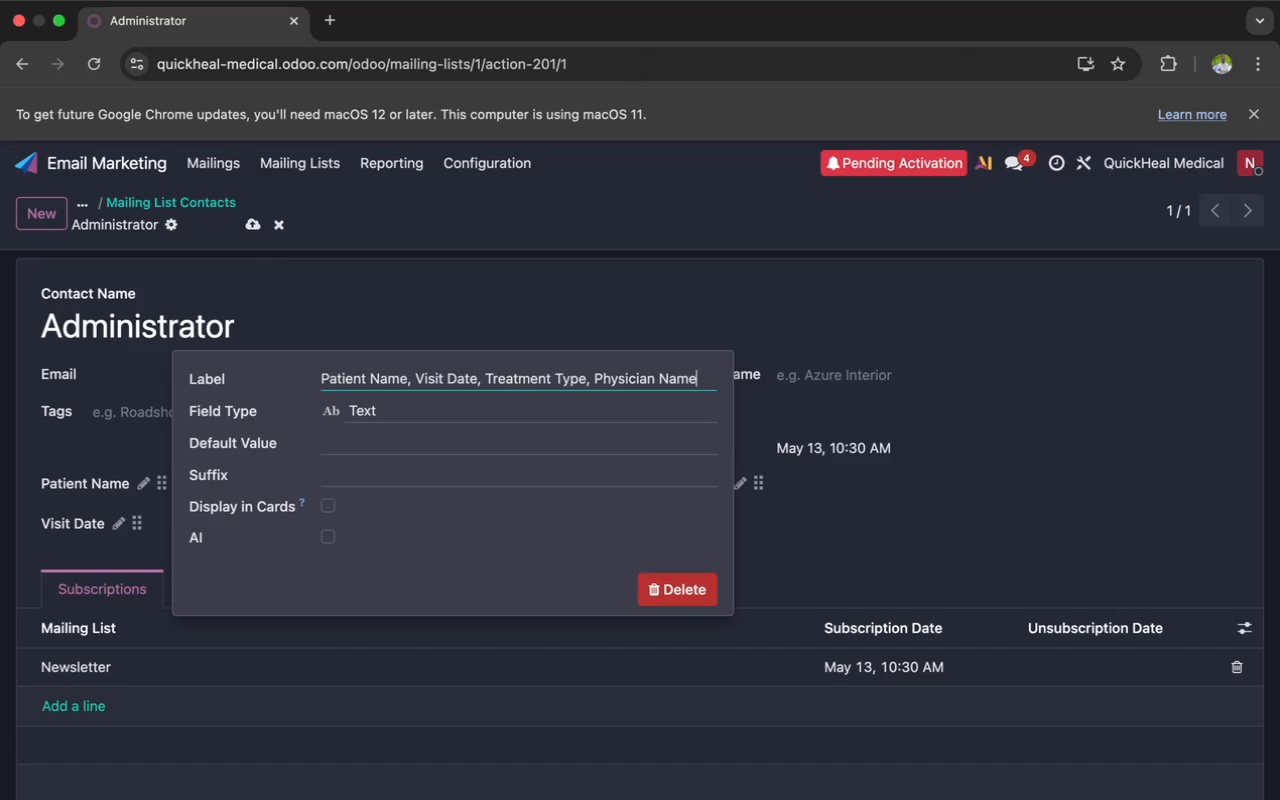 
key(Backspace)
 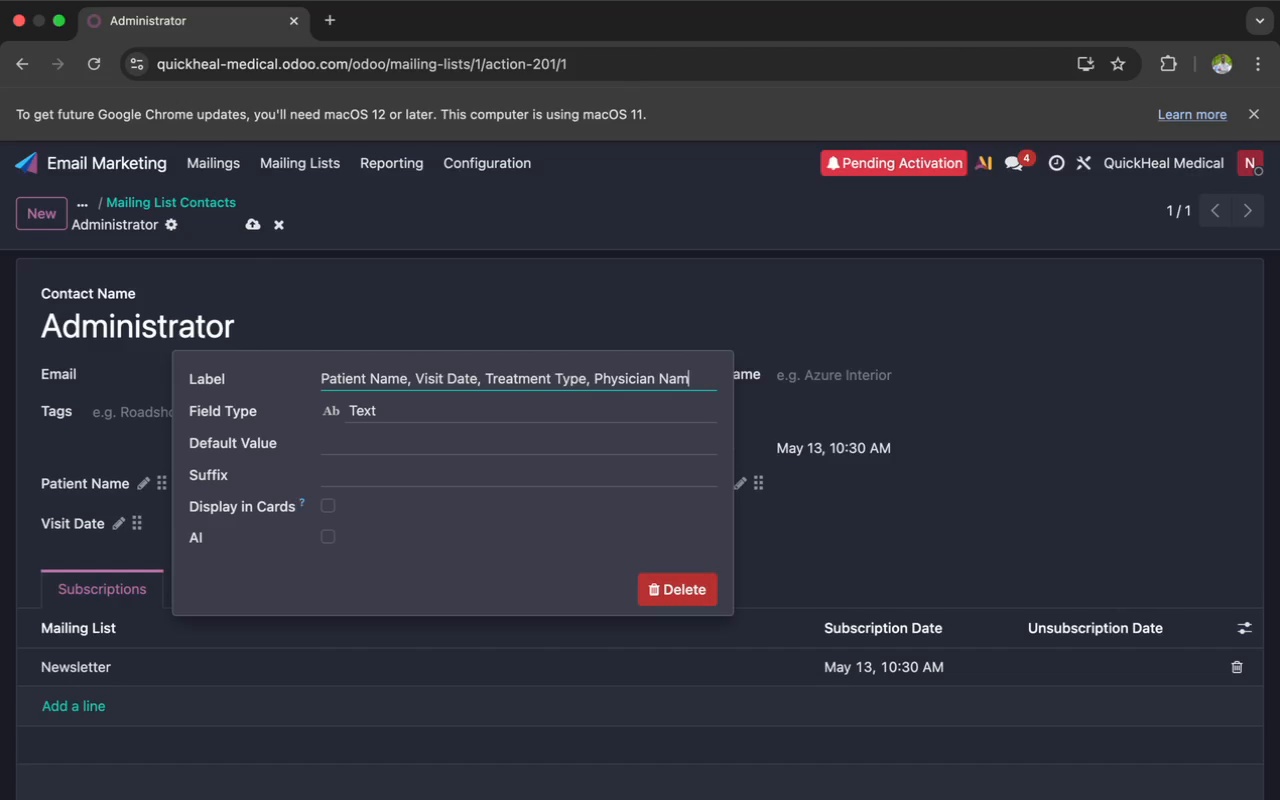 
key(Backspace)
 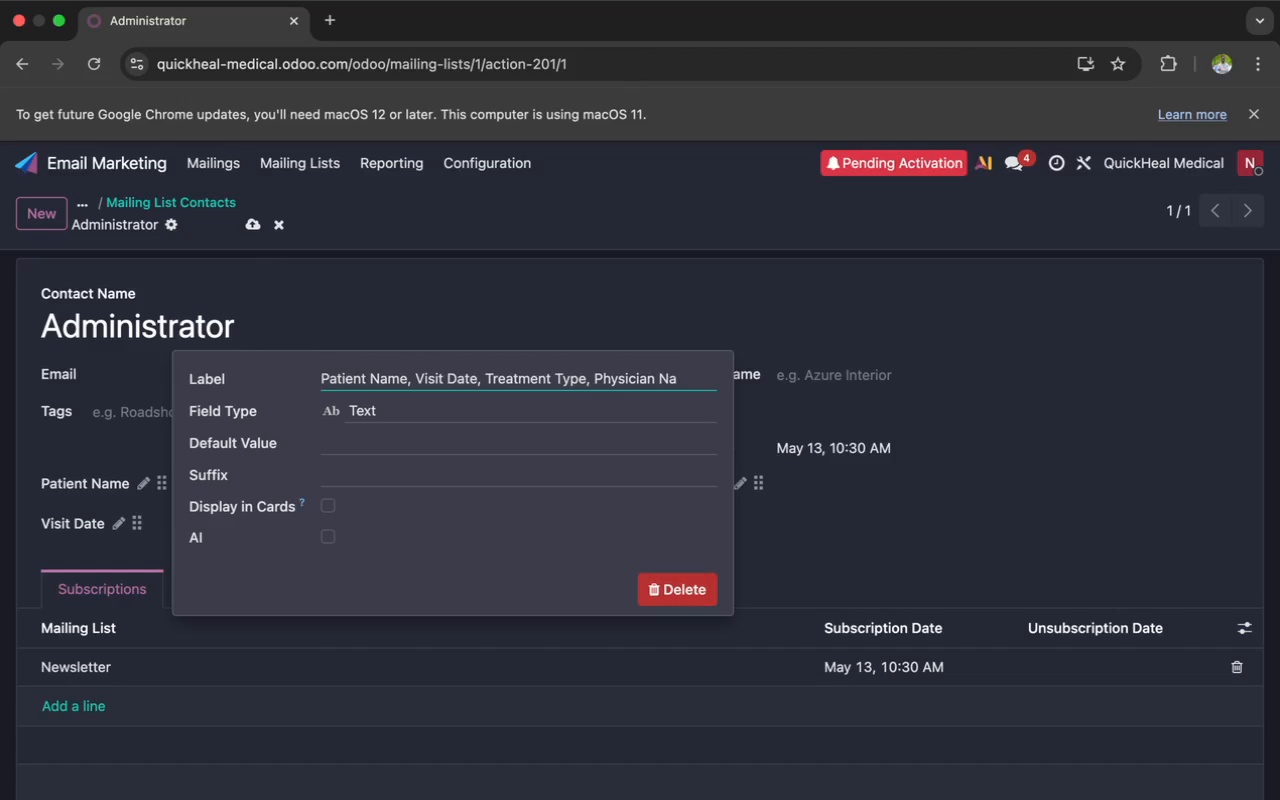 
hold_key(key=Backspace, duration=0.31)
 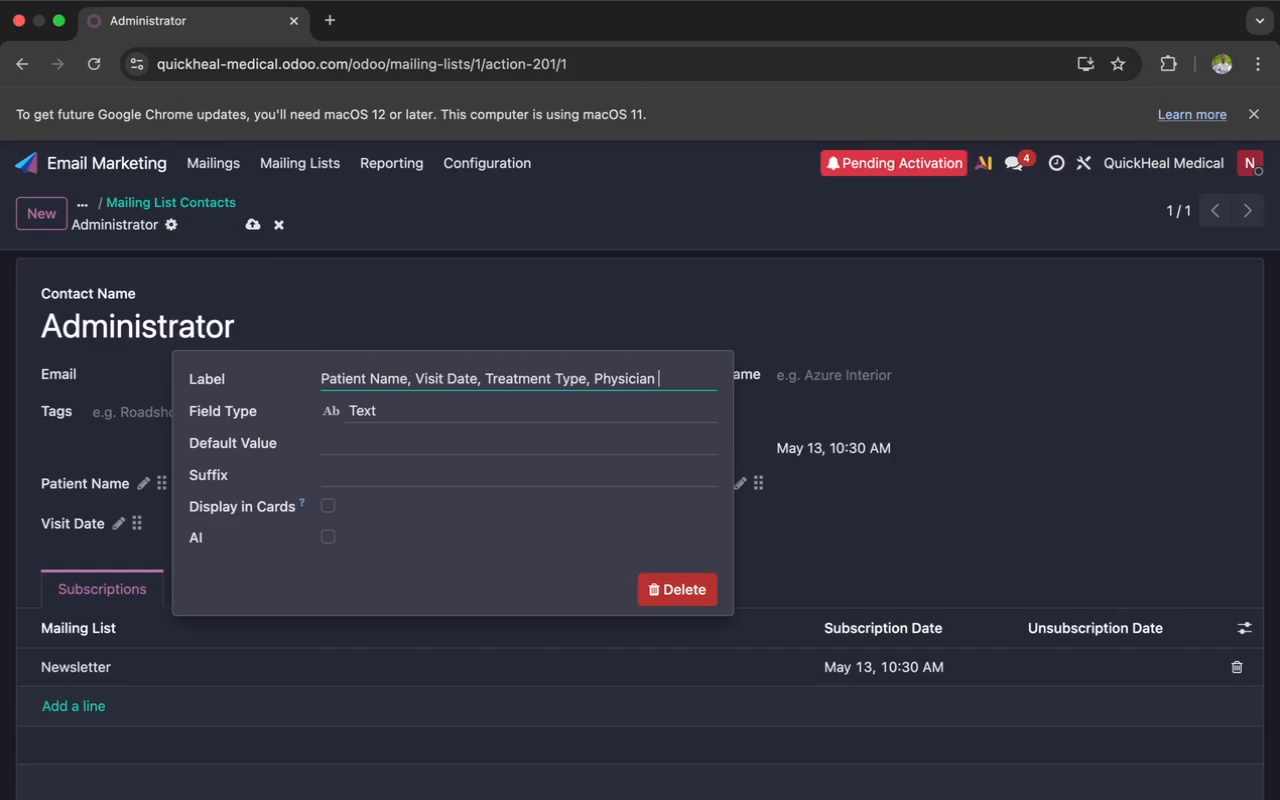 
key(Backspace)
 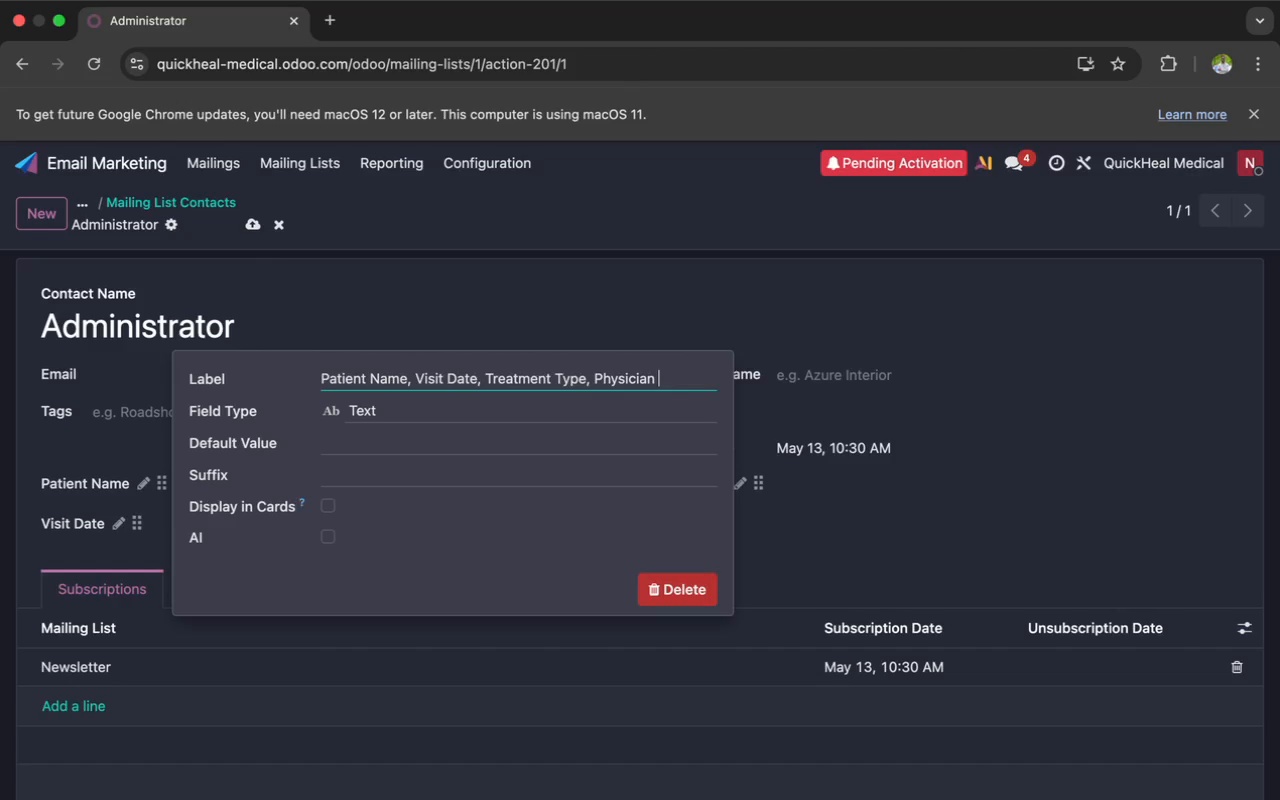 
key(Backspace)
 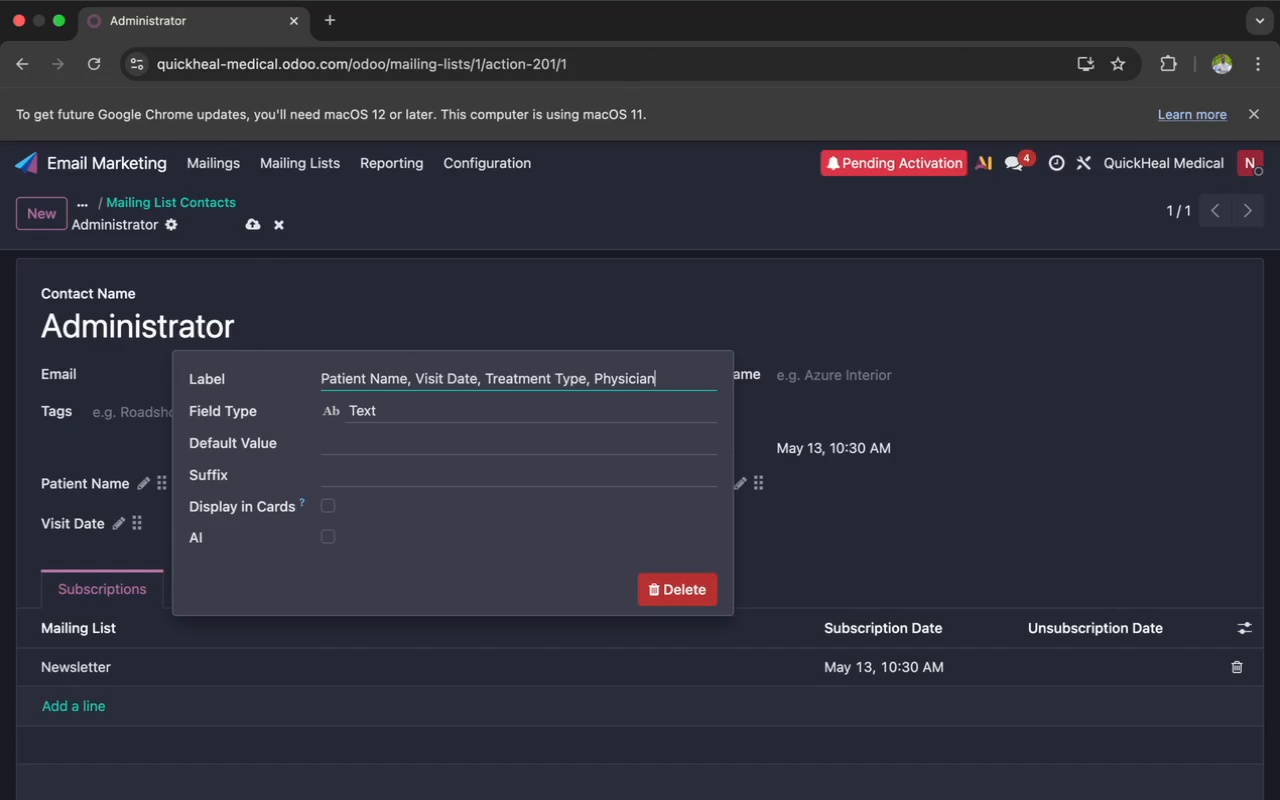 
key(Backspace)
 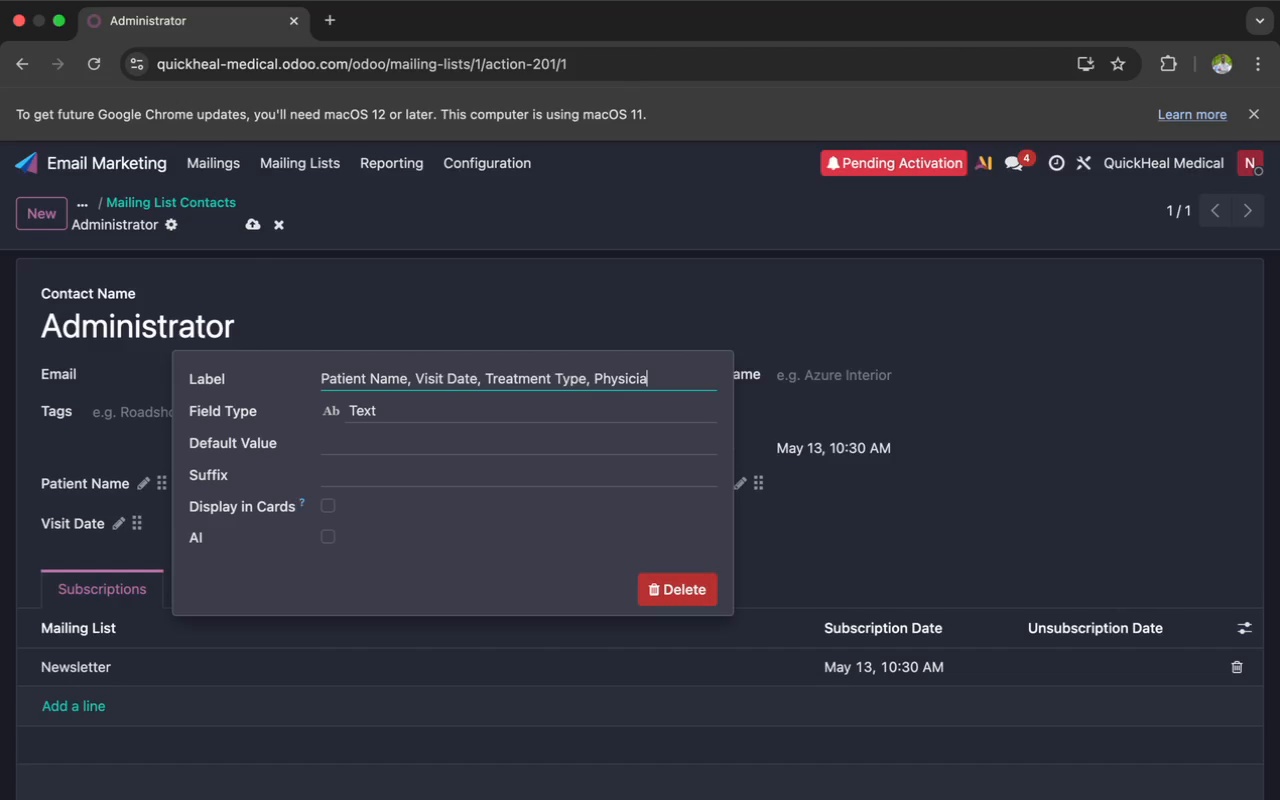 
key(Backspace)
 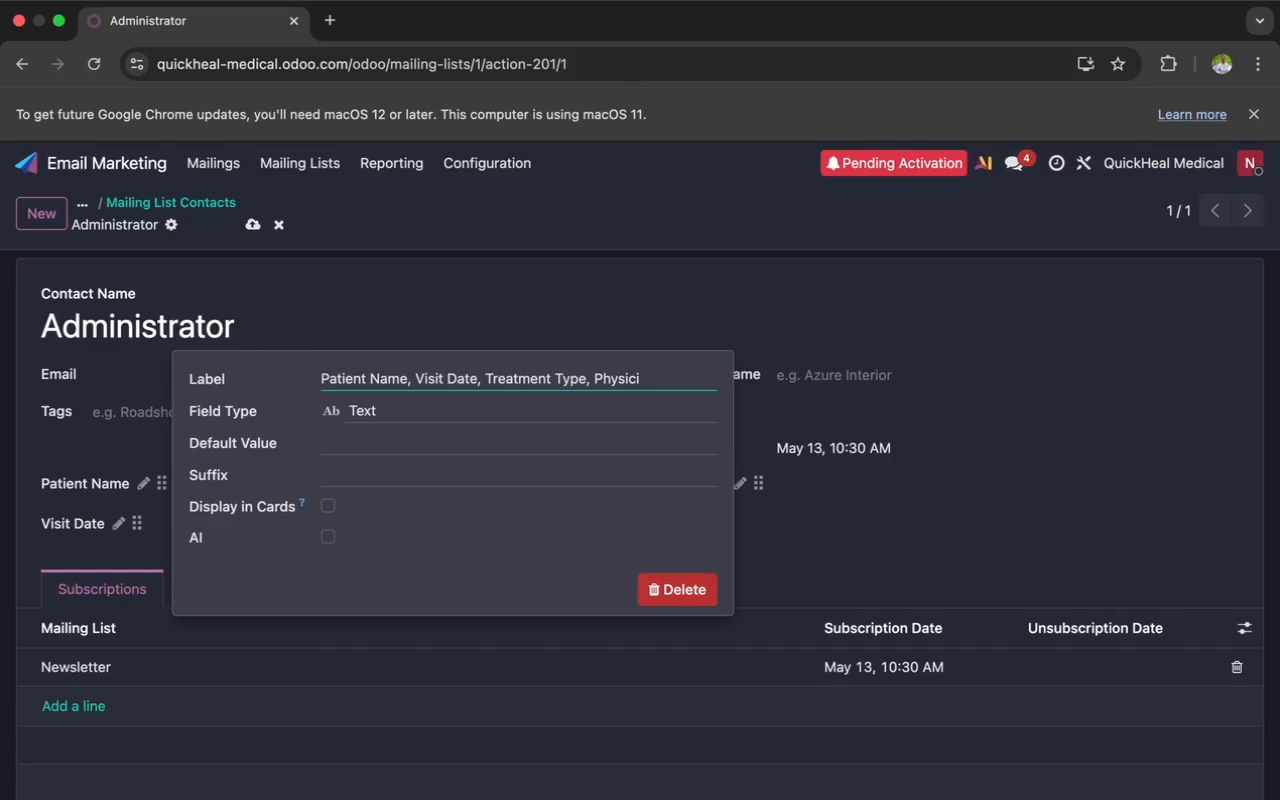 
key(Backspace)
 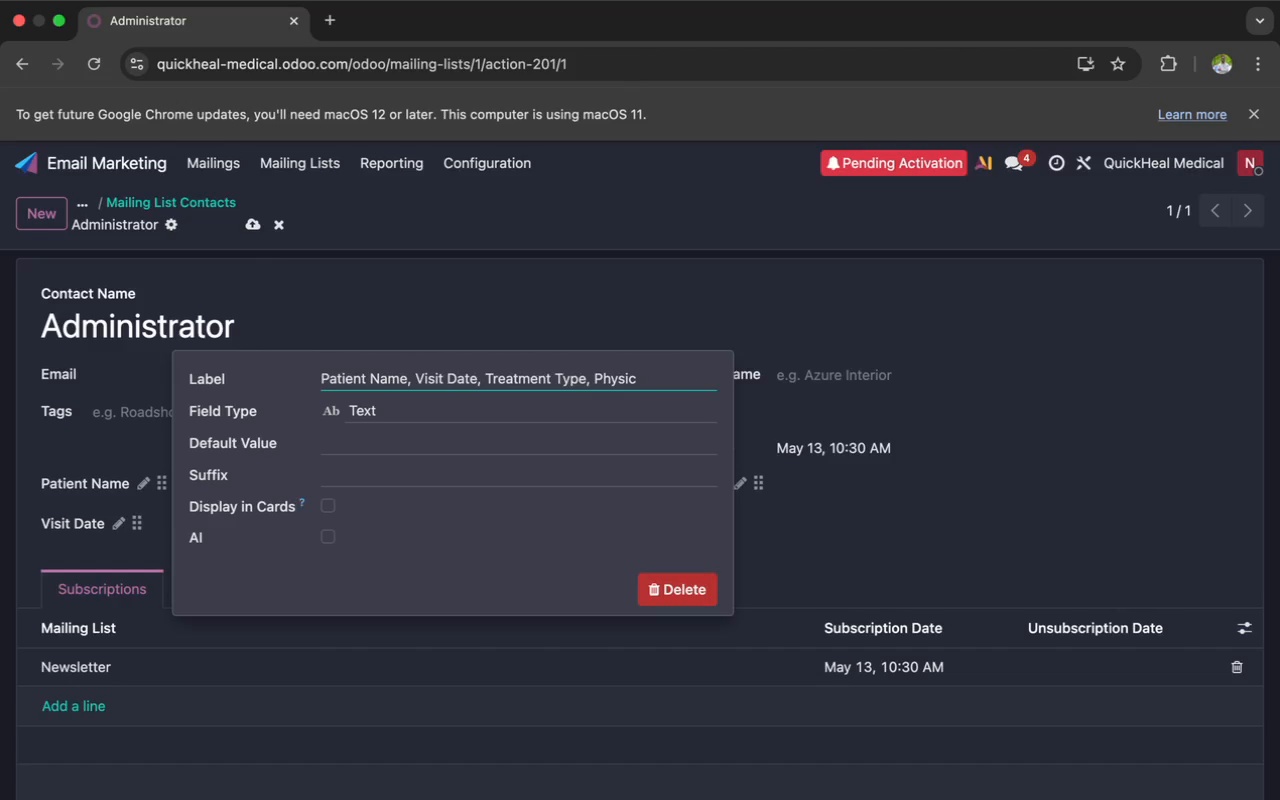 
key(Backspace)
 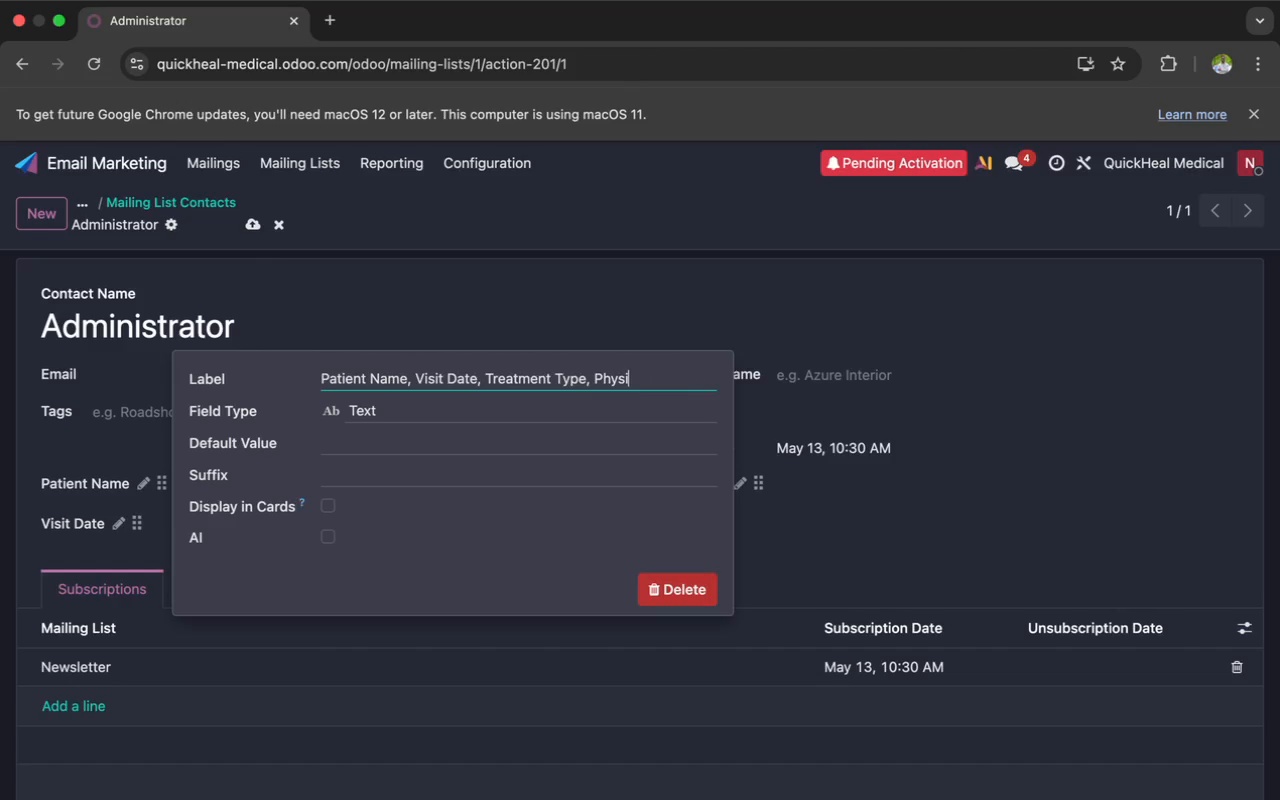 
key(Backspace)
 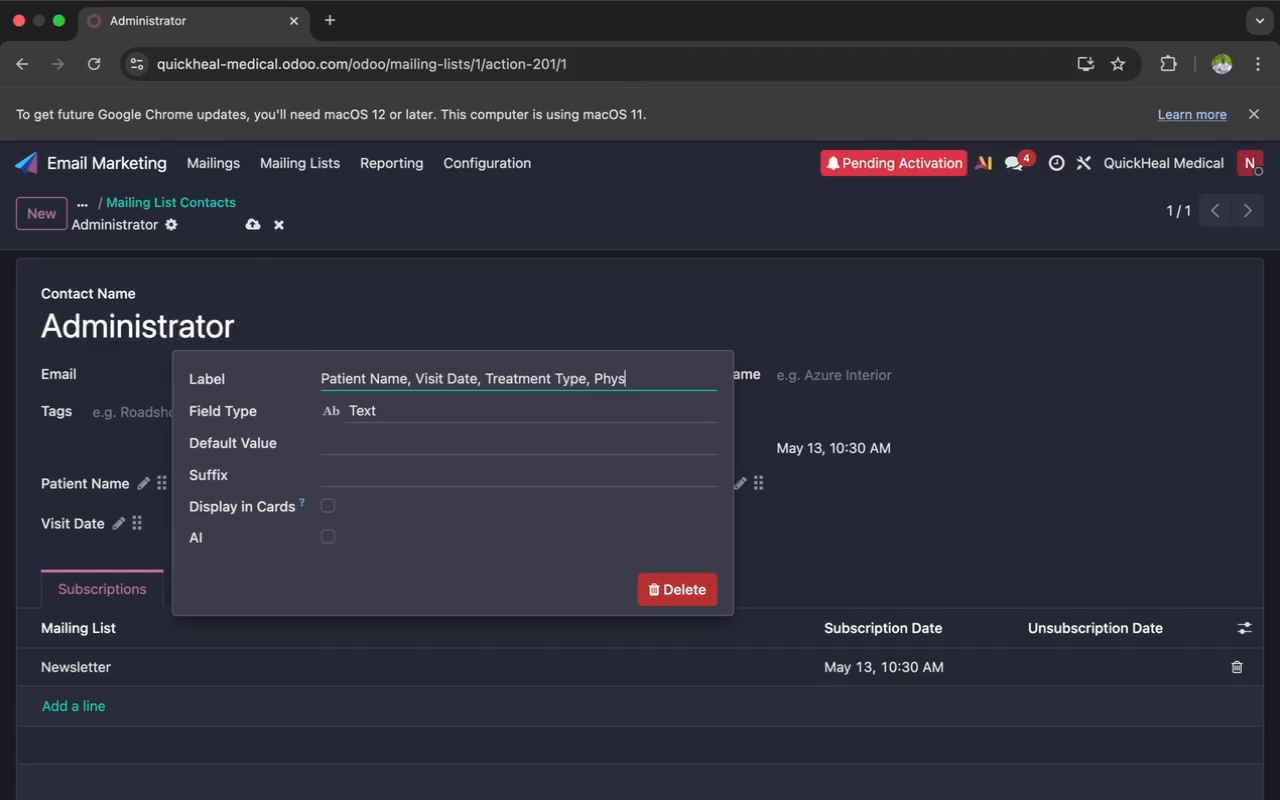 
key(Backspace)
 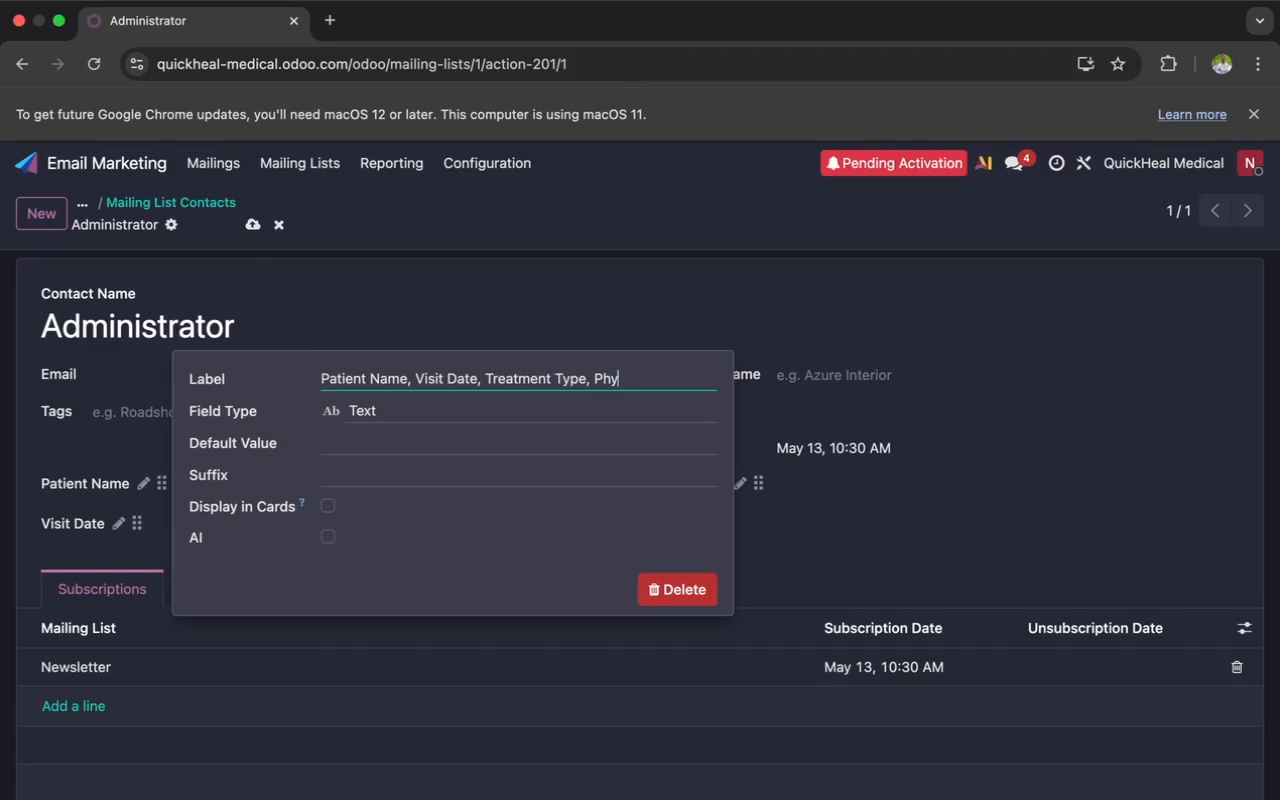 
key(Backspace)
 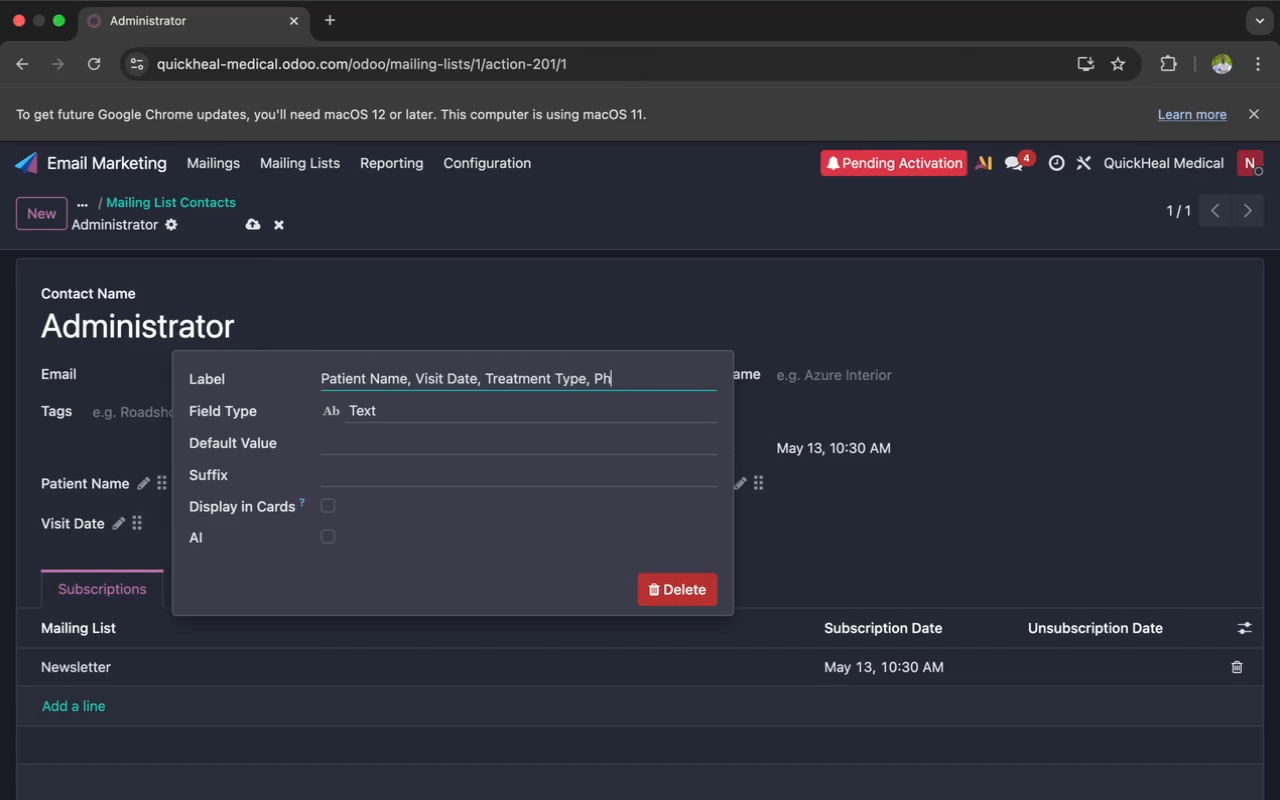 
key(Backspace)
 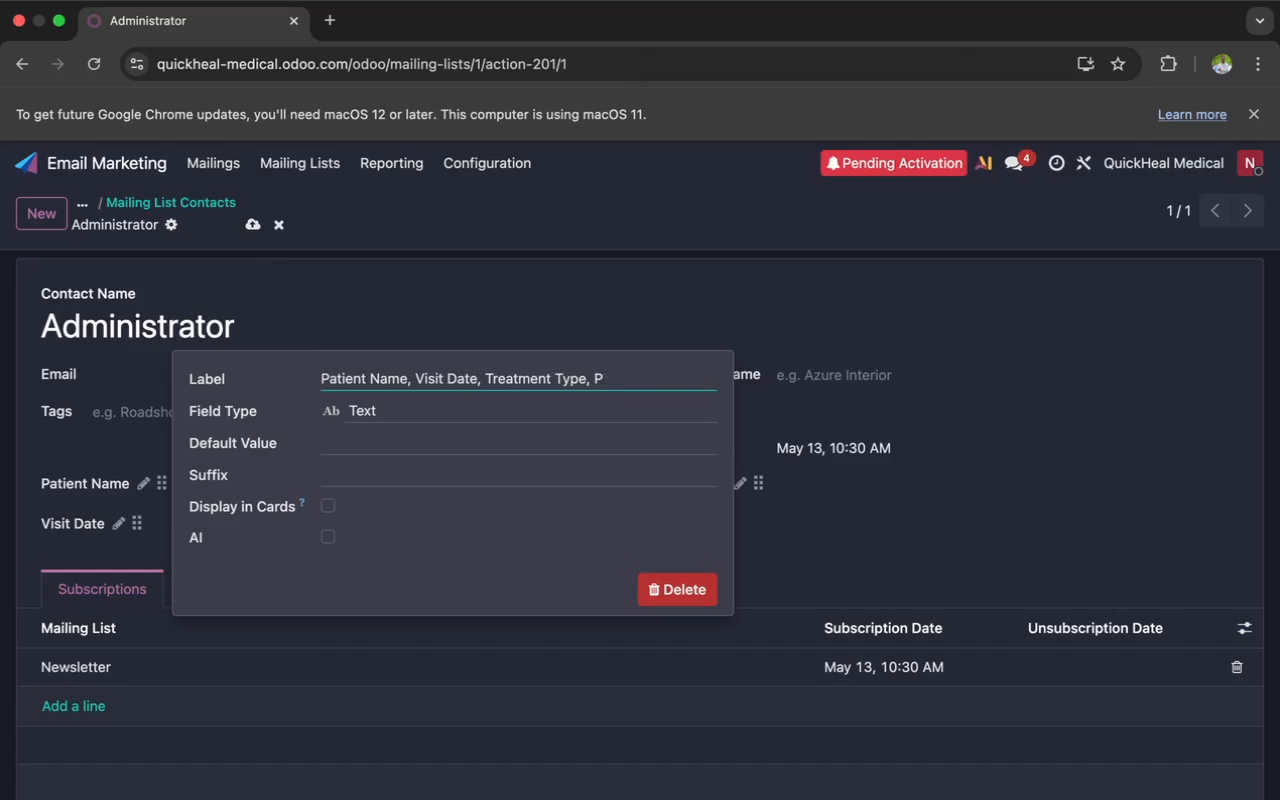 
key(Backspace)
 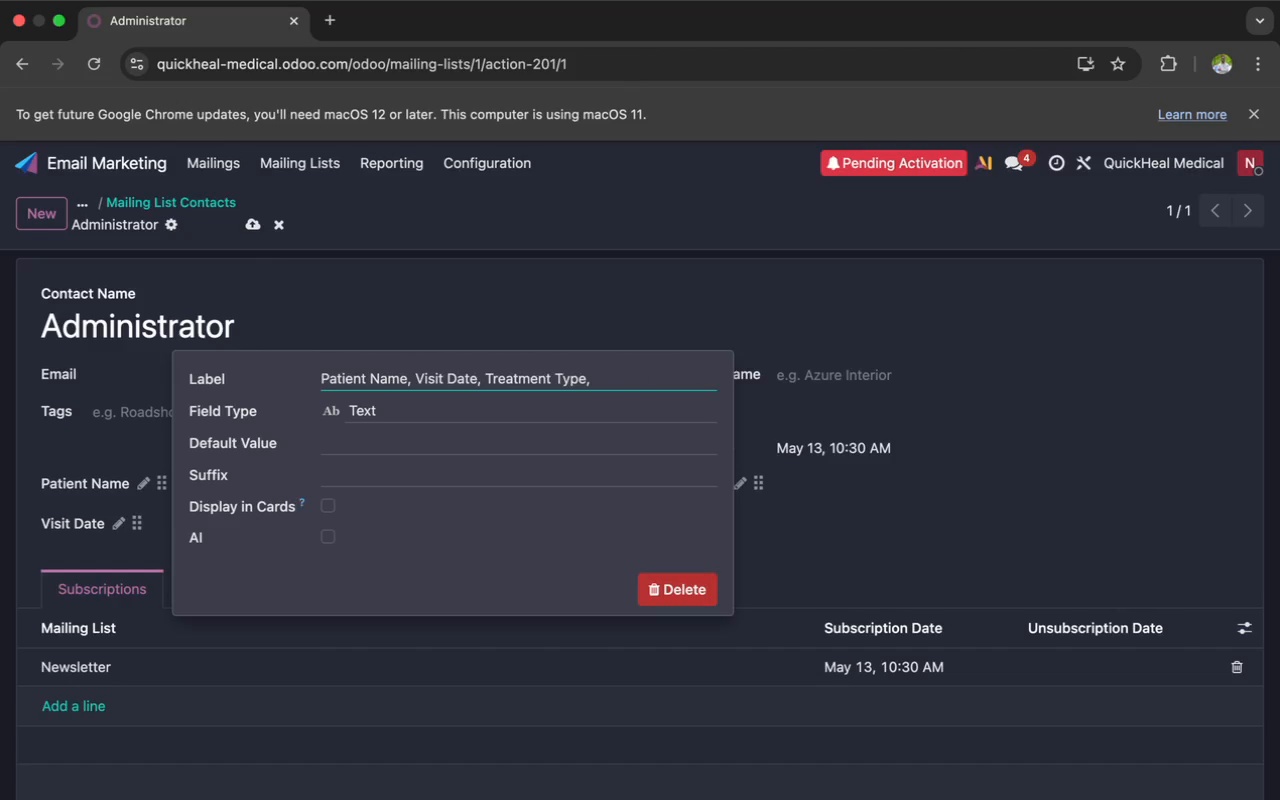 
key(Backspace)
 